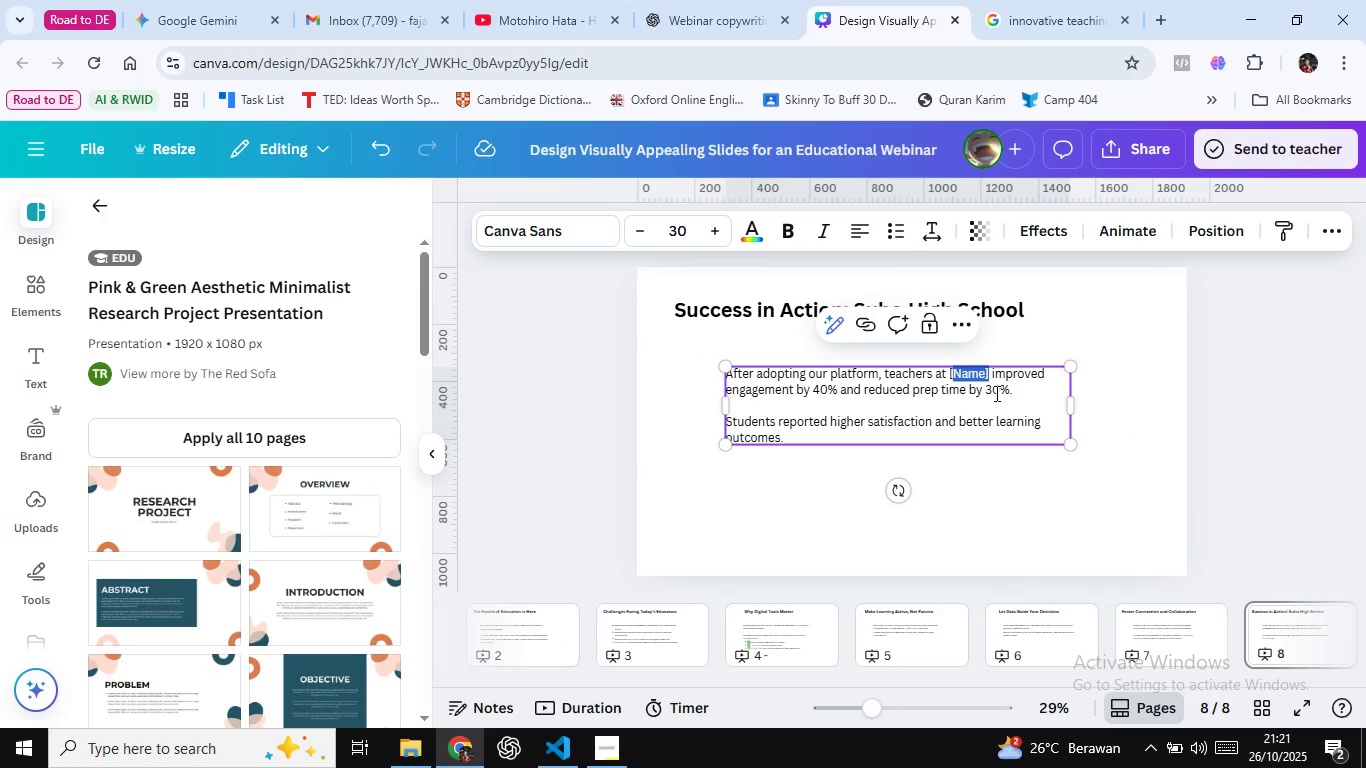 
key(Control+Shift+ArrowLeft)
 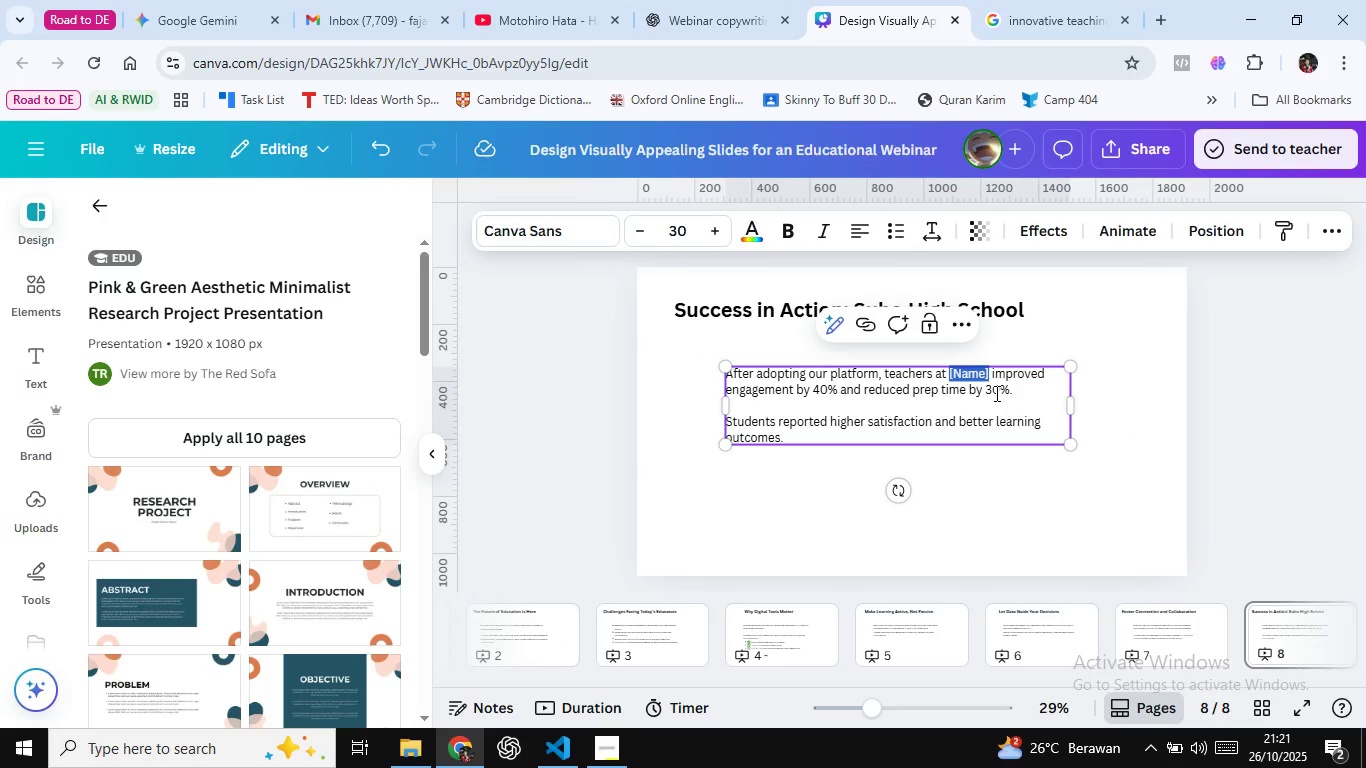 
key(Control+Shift+ArrowLeft)
 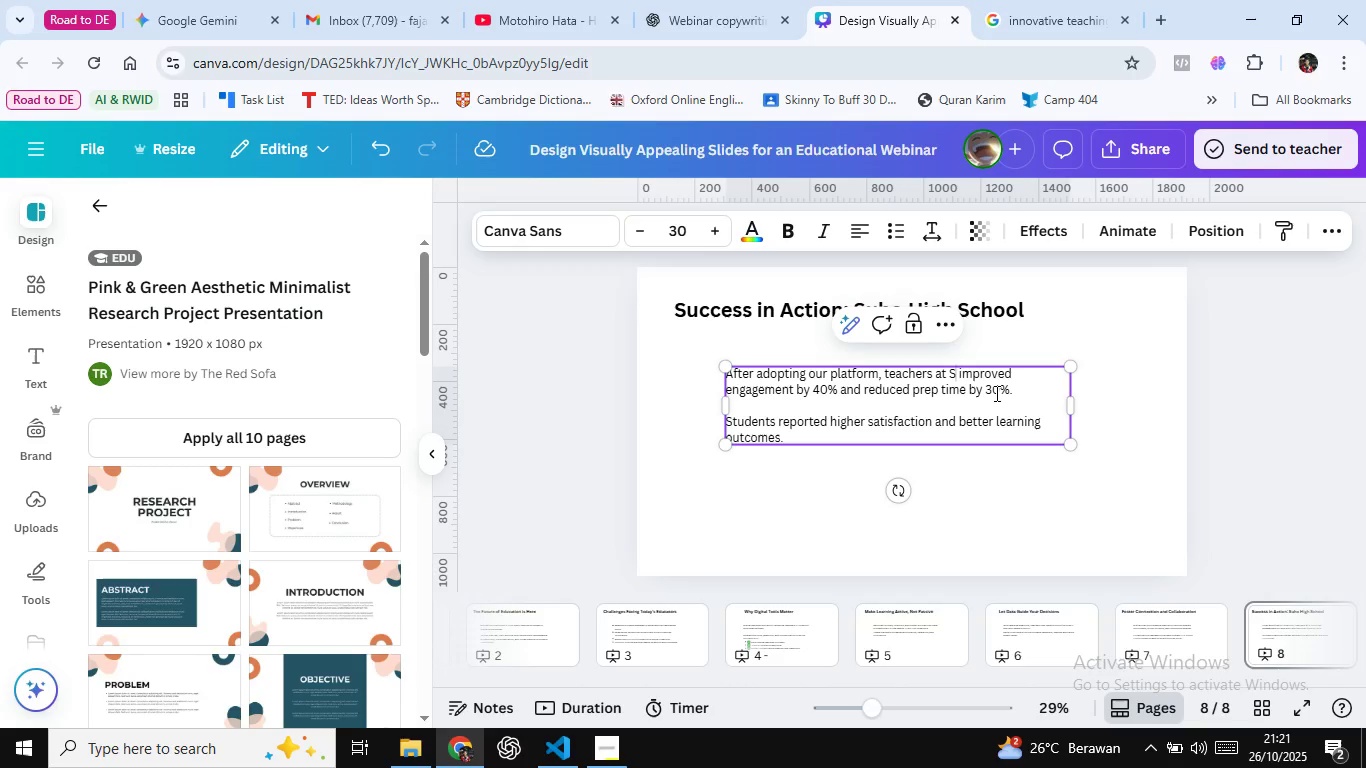 
type(Suho Highs Shc)
key(Backspace)
key(Backspace)
type(chool)
 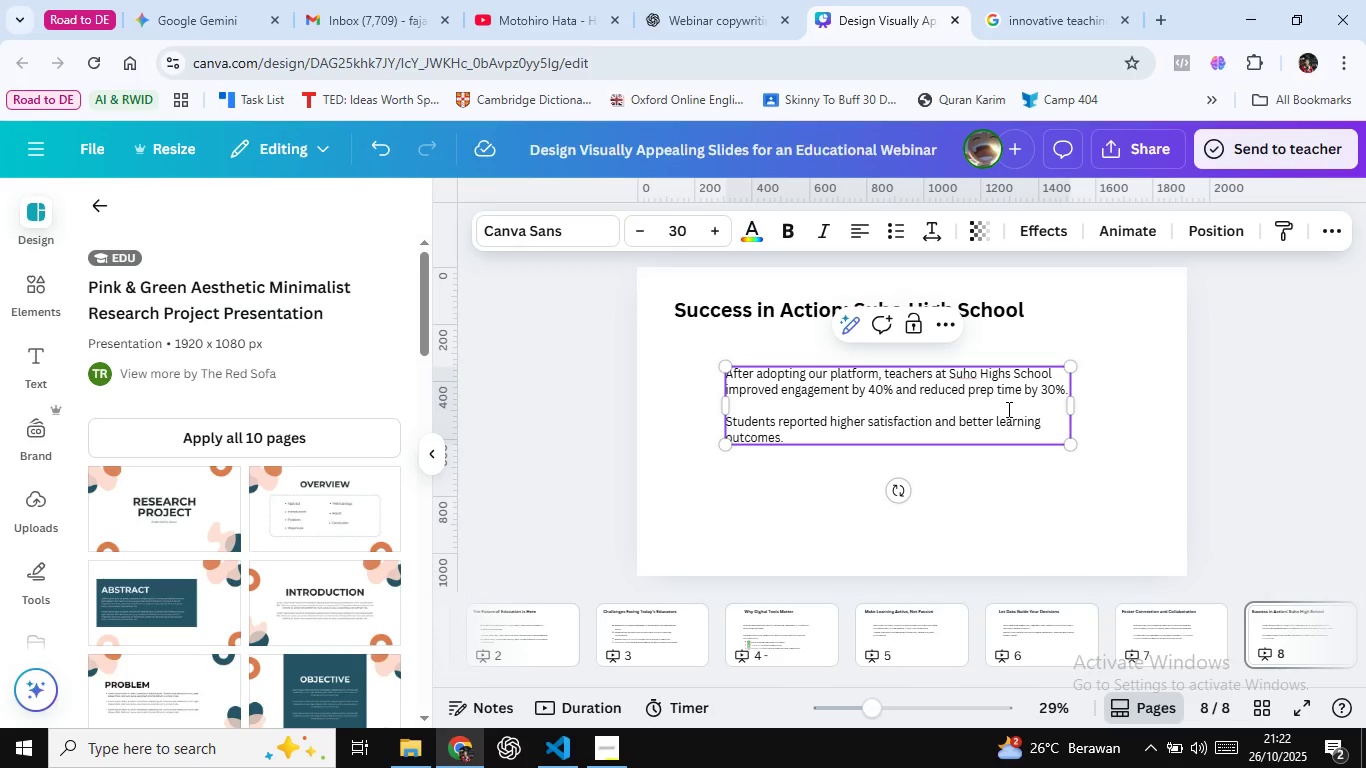 
left_click([1007, 409])
 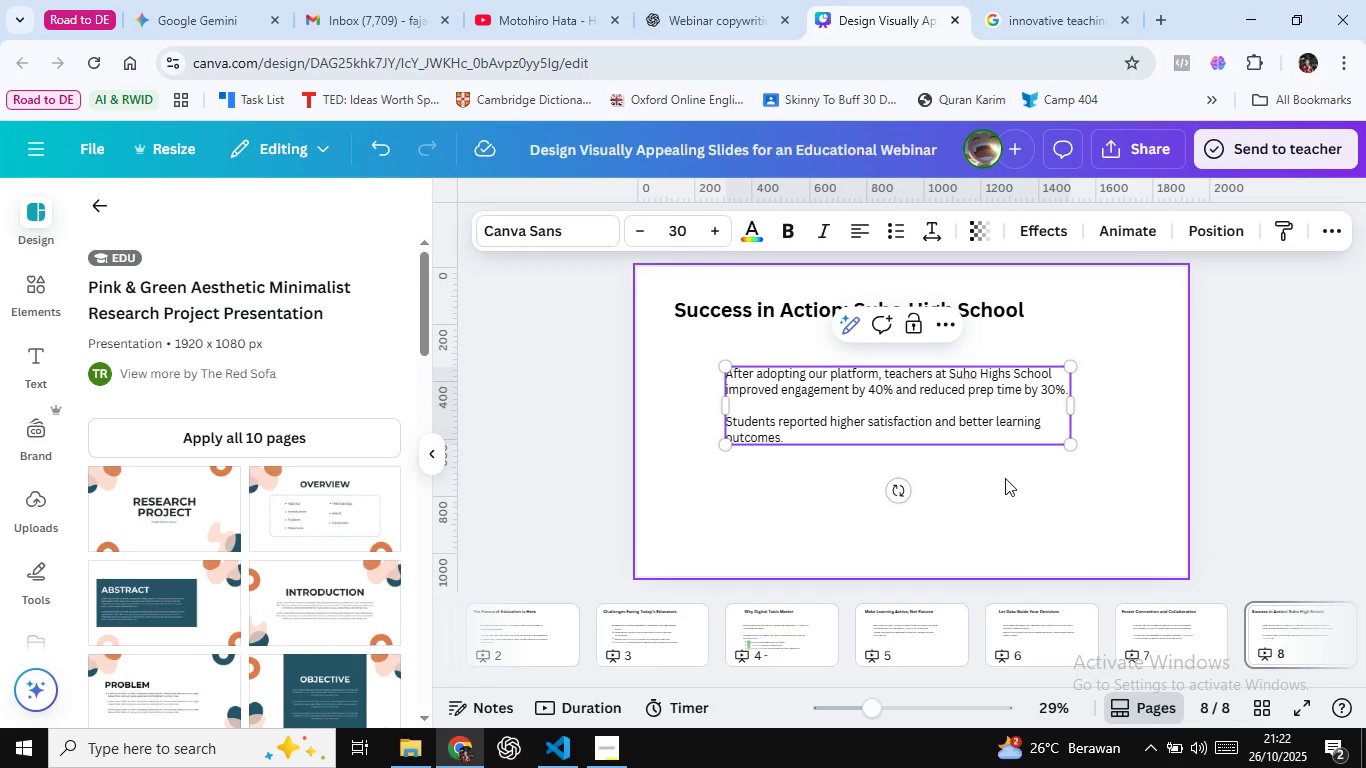 
left_click([1005, 482])
 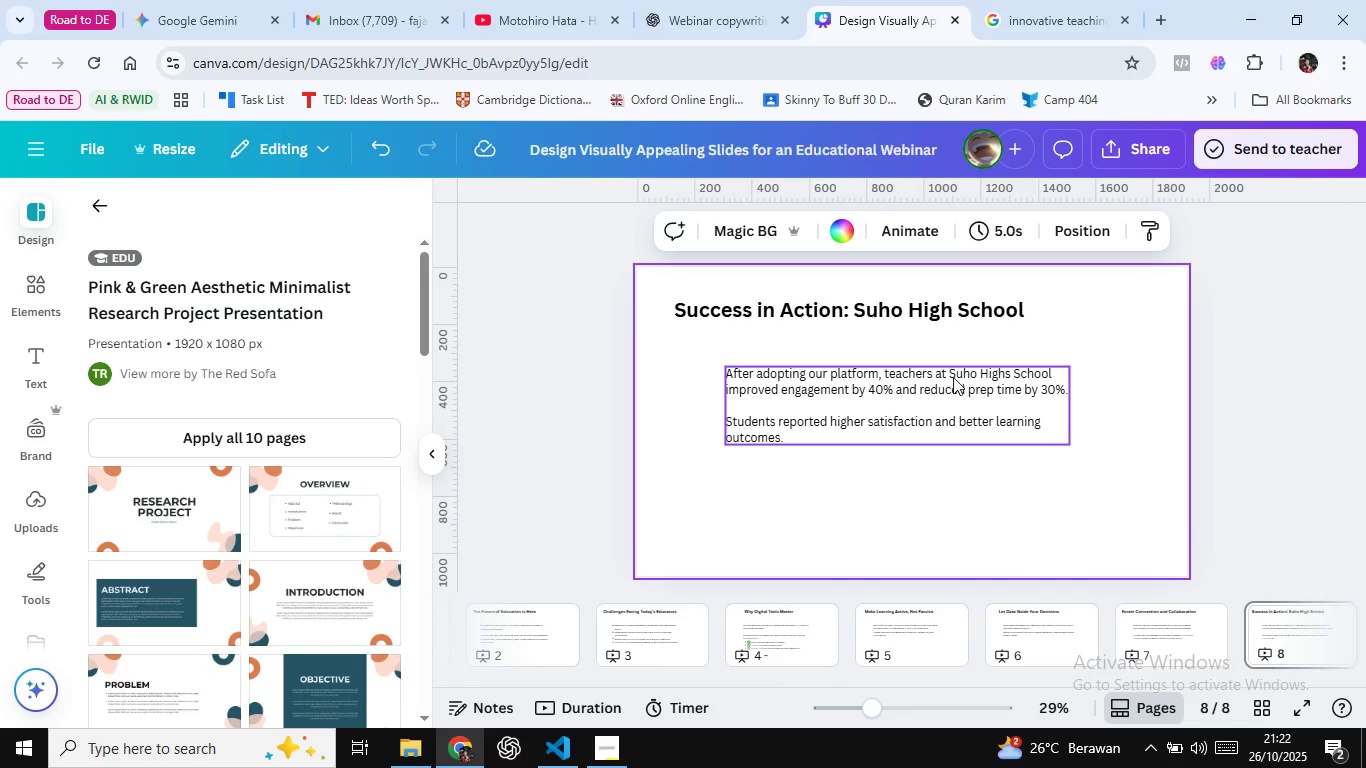 
mouse_move([955, 408])
 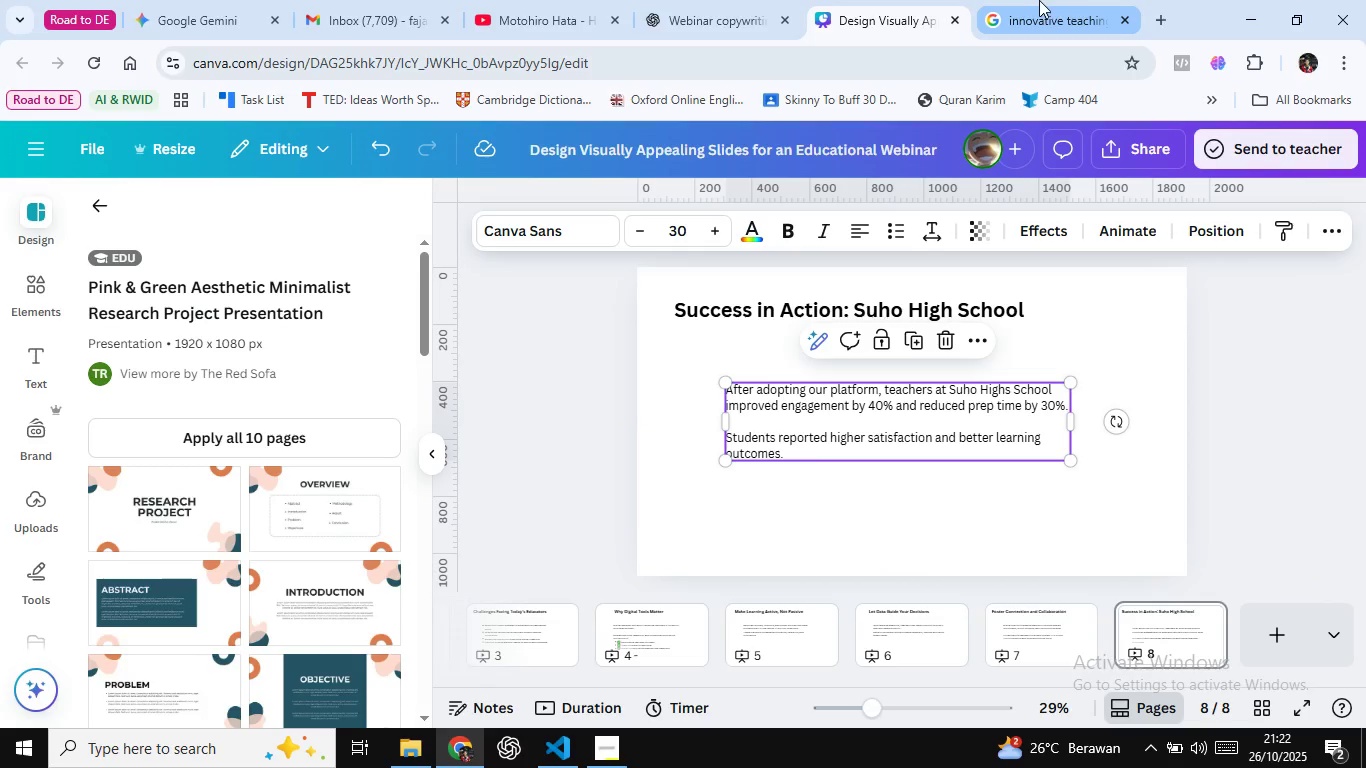 
wait(5.4)
 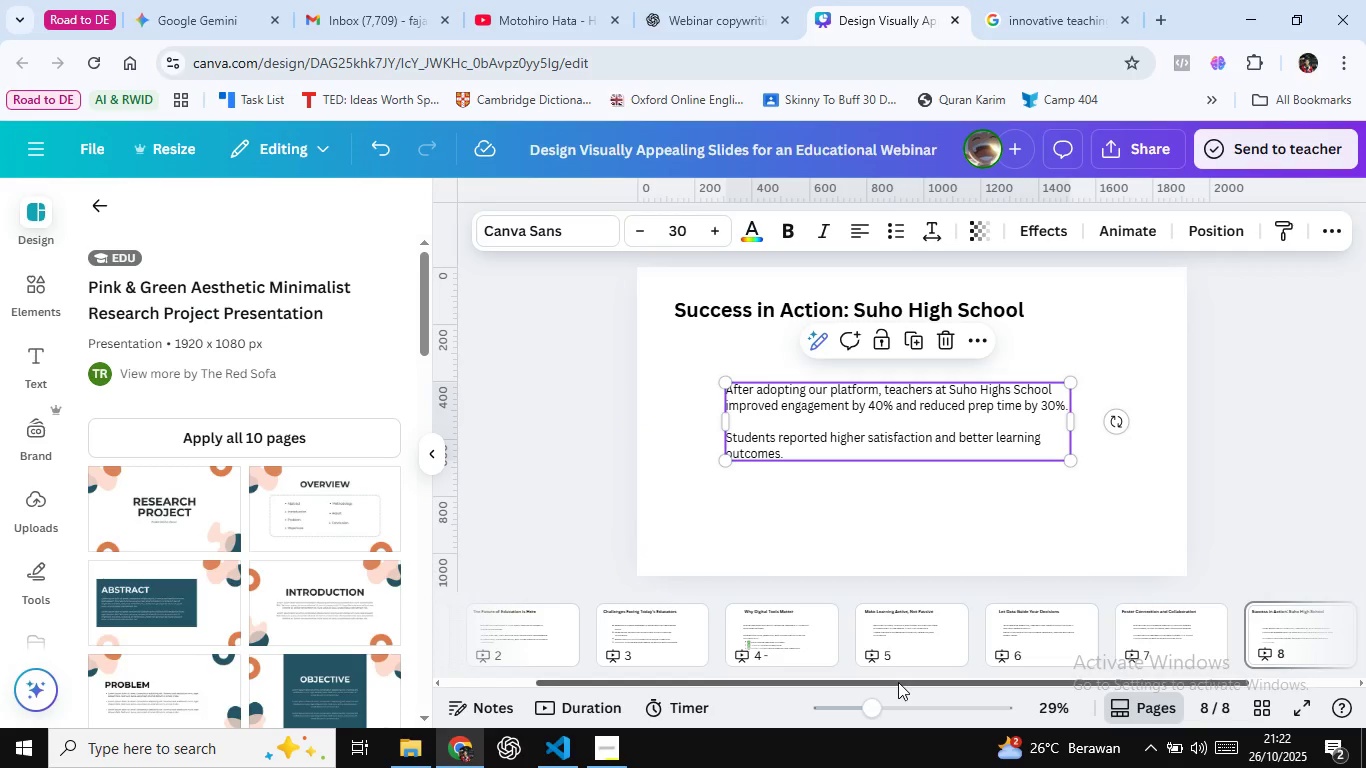 
left_click([593, 742])
 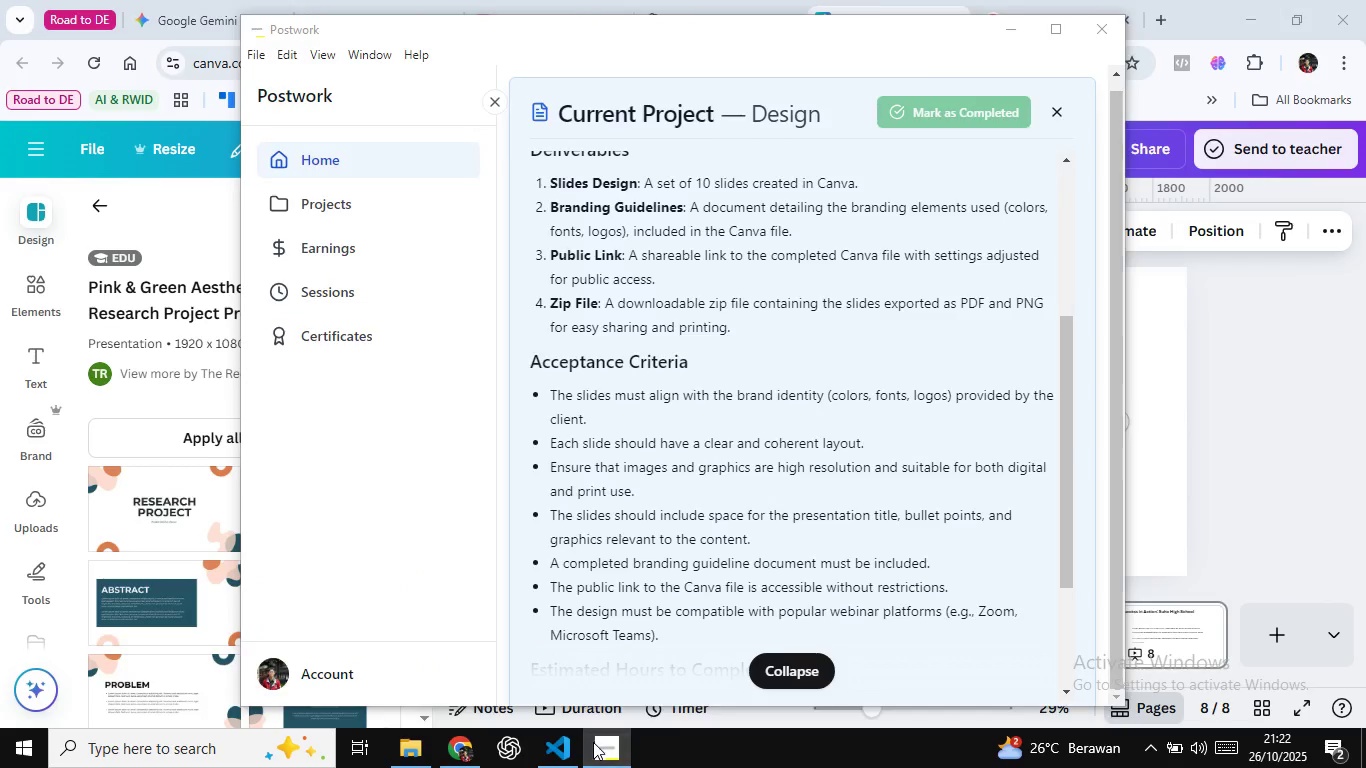 
left_click([593, 742])
 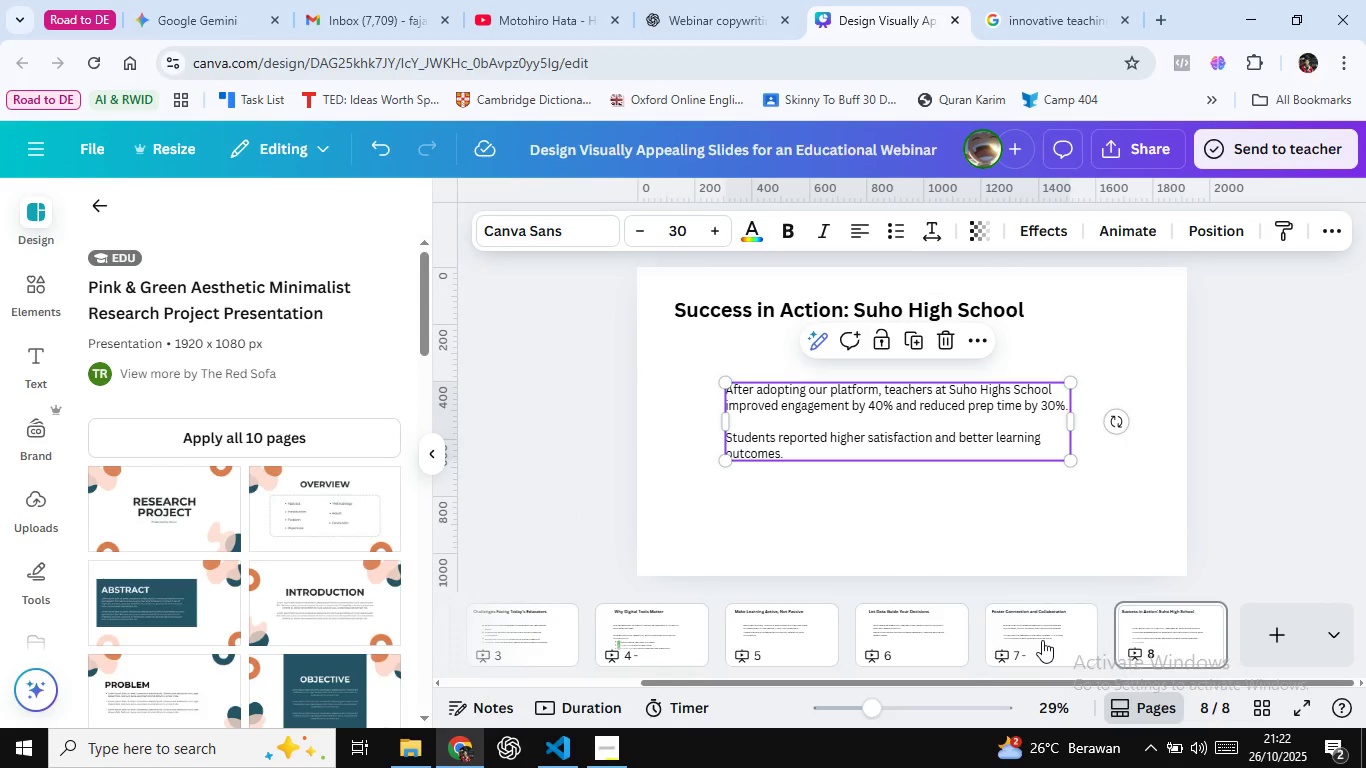 
left_click([1042, 640])
 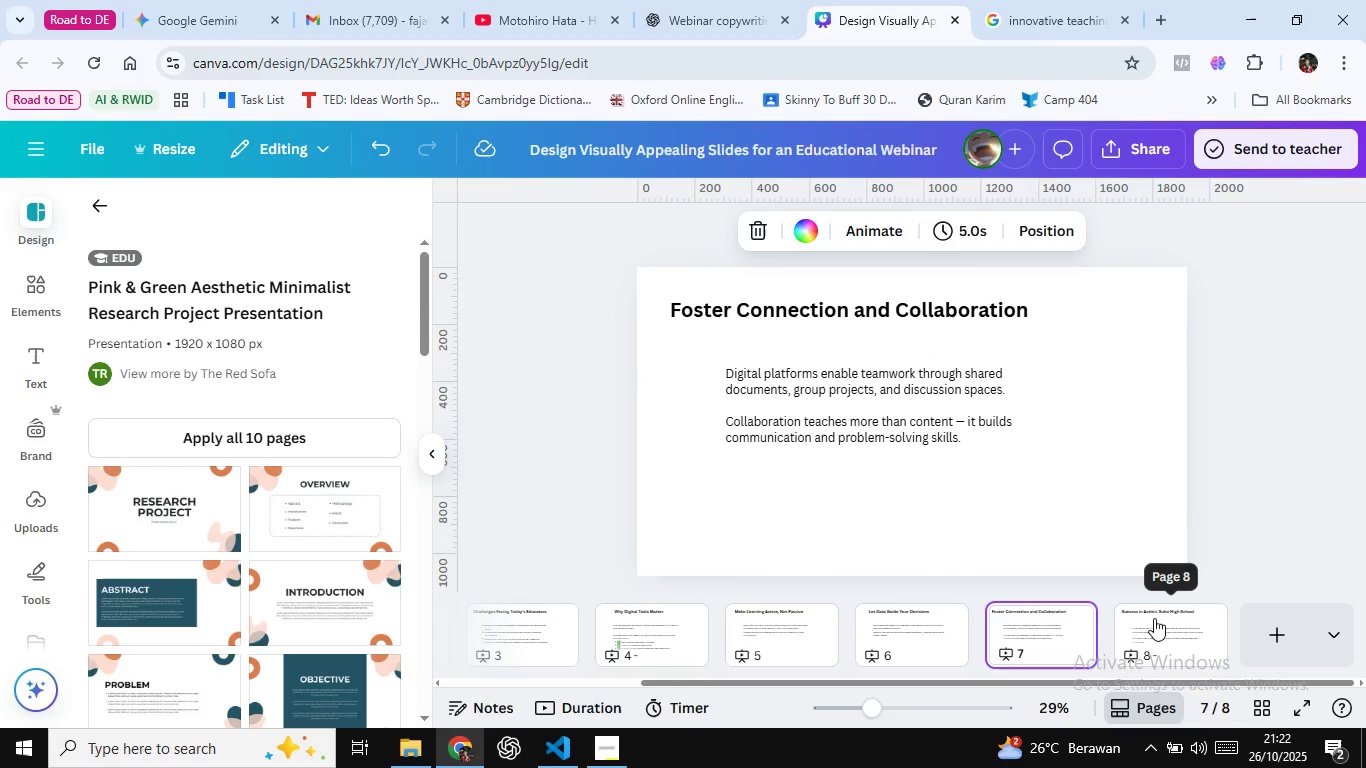 
left_click([1154, 618])
 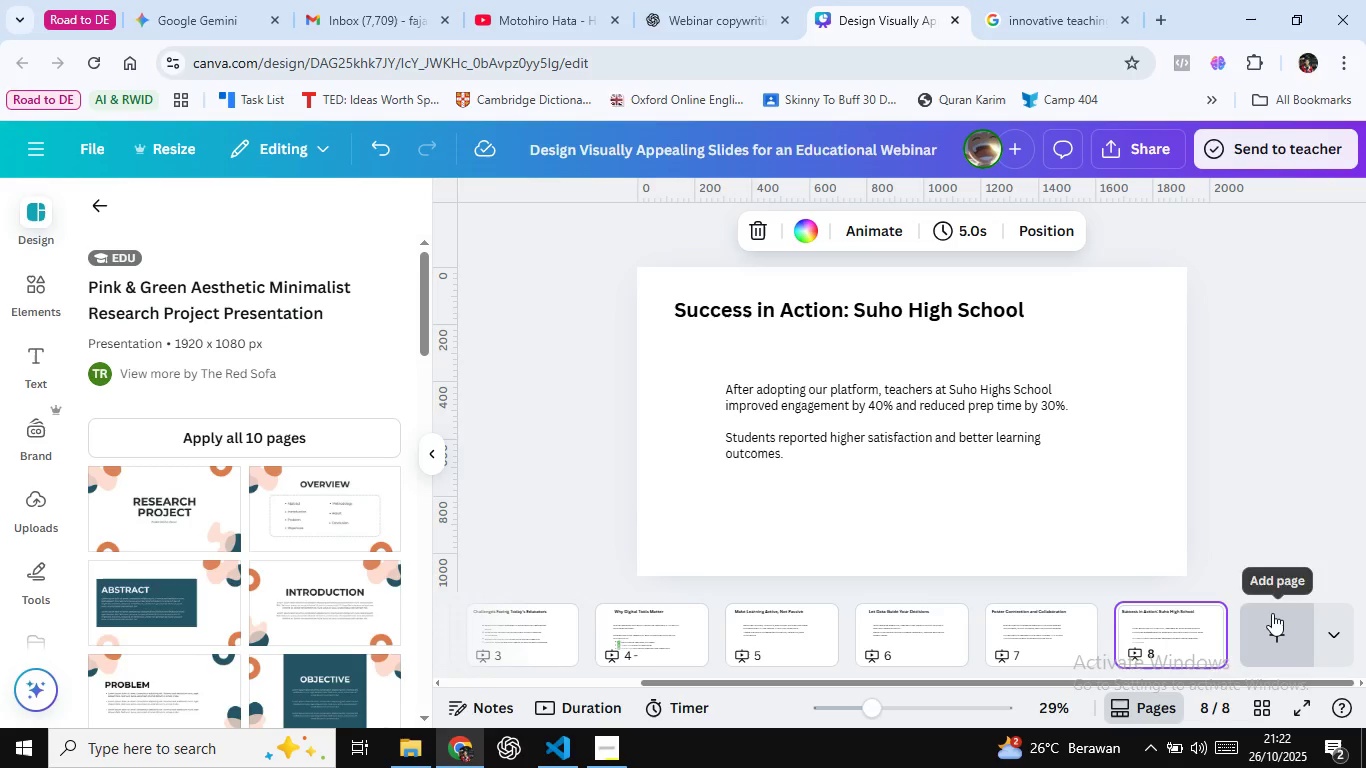 
left_click([1272, 613])
 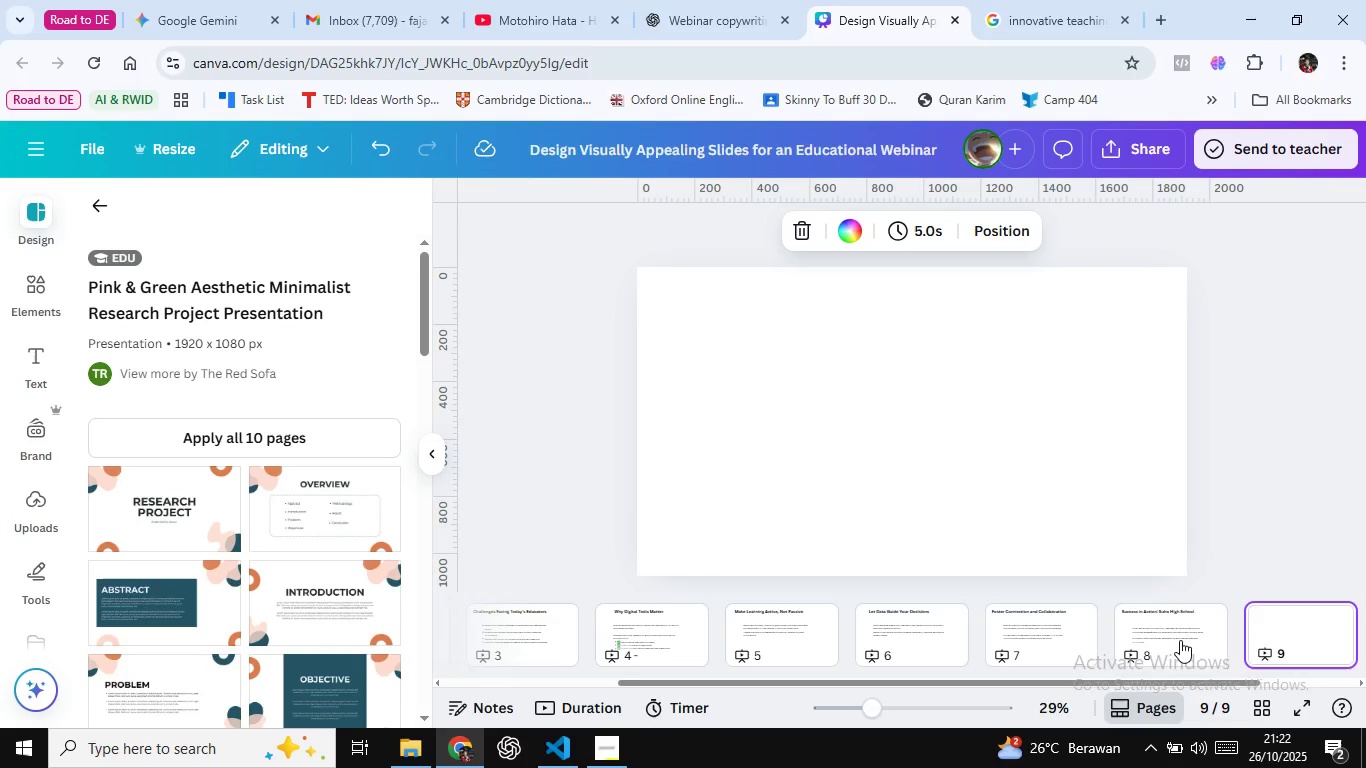 
left_click([1180, 640])
 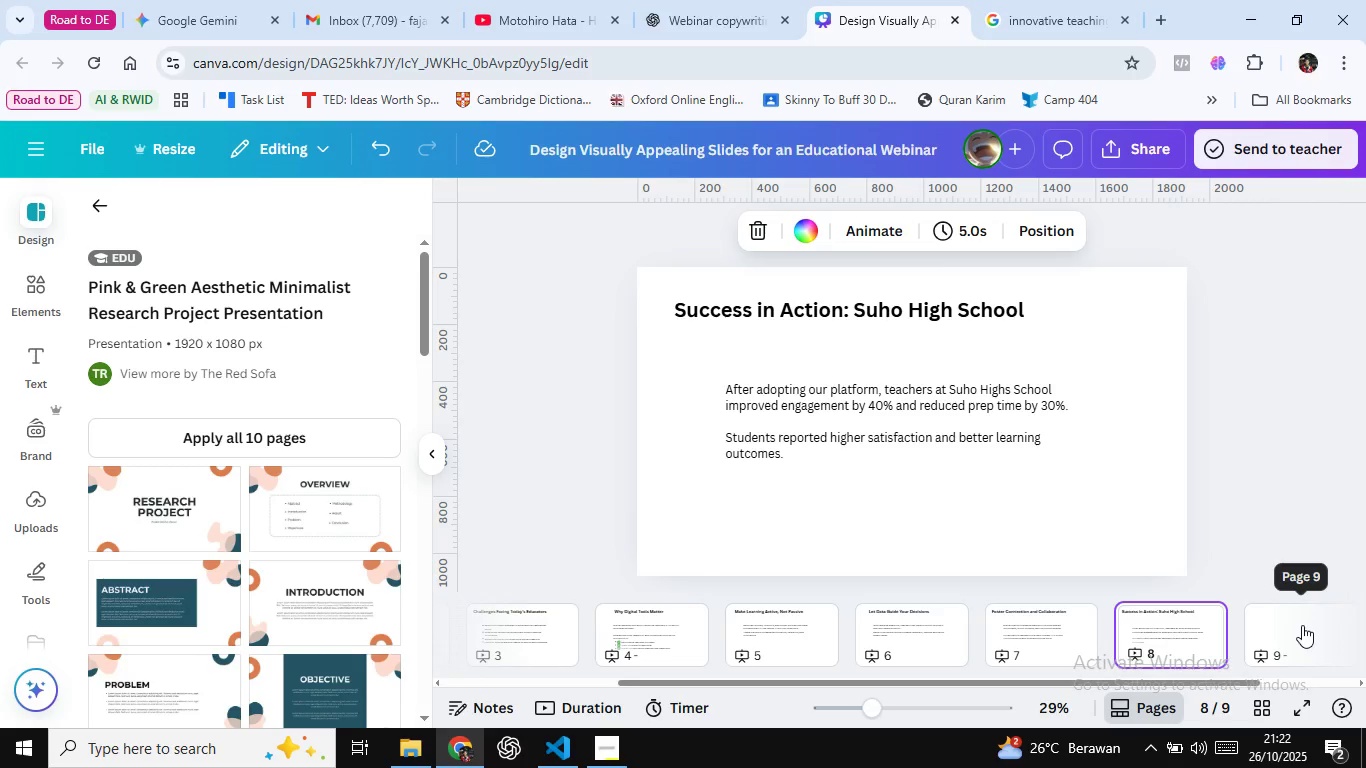 
left_click([1302, 625])
 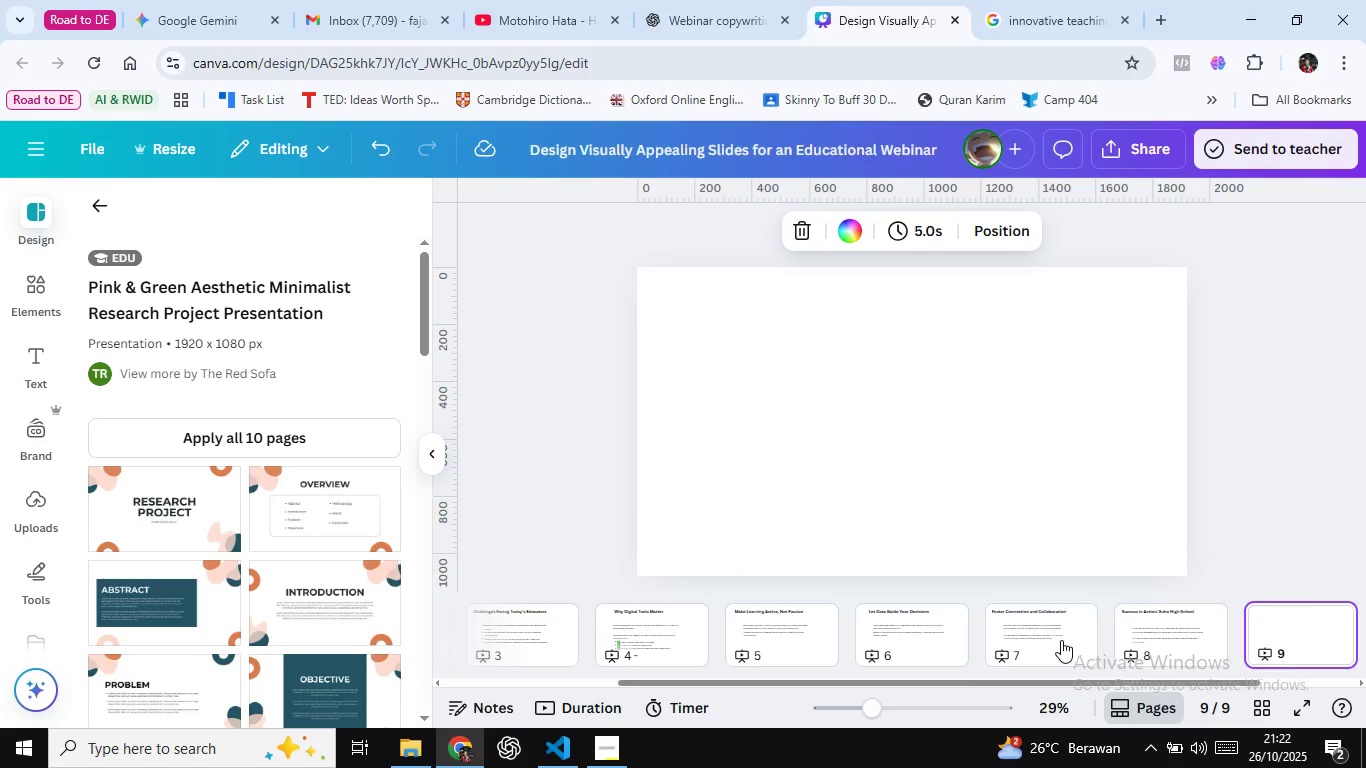 
left_click([1060, 640])
 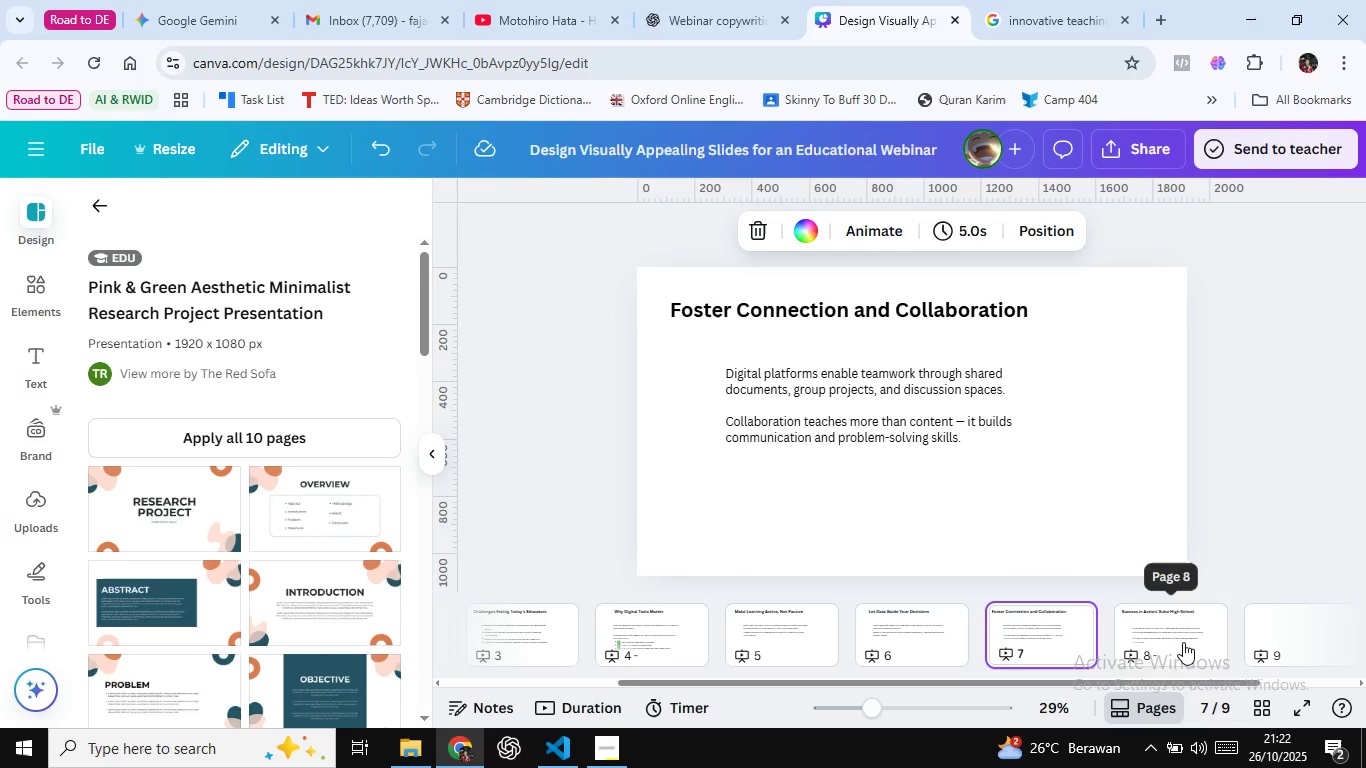 
left_click([1183, 642])
 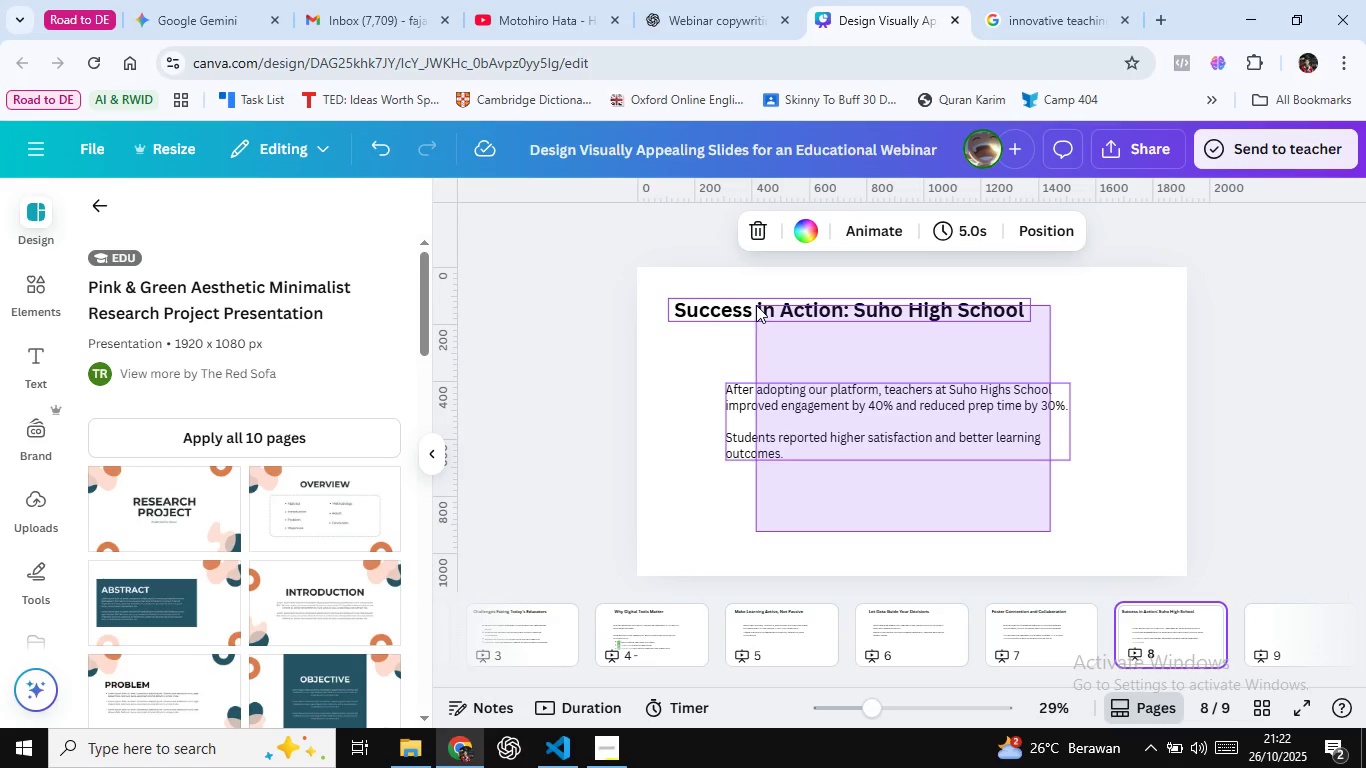 
key(Control+C)
 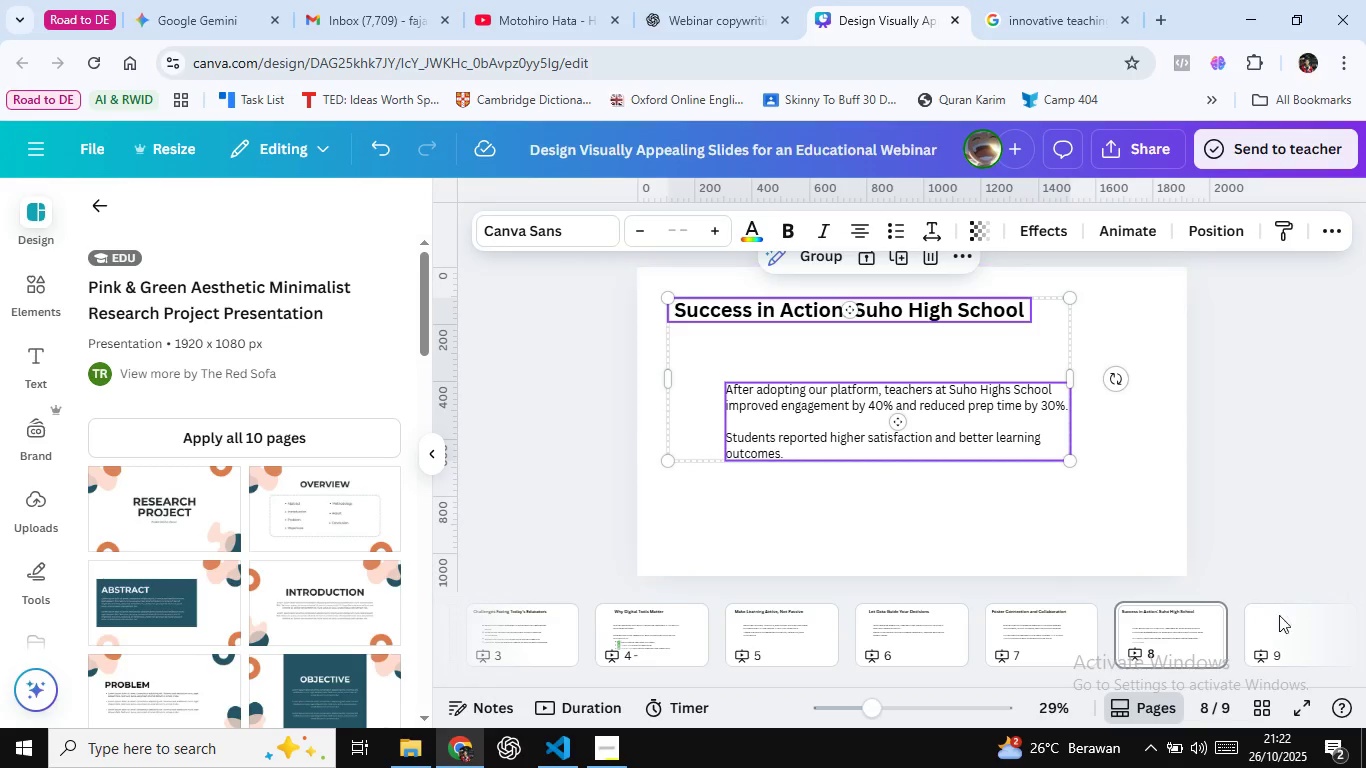 
left_click([1287, 636])
 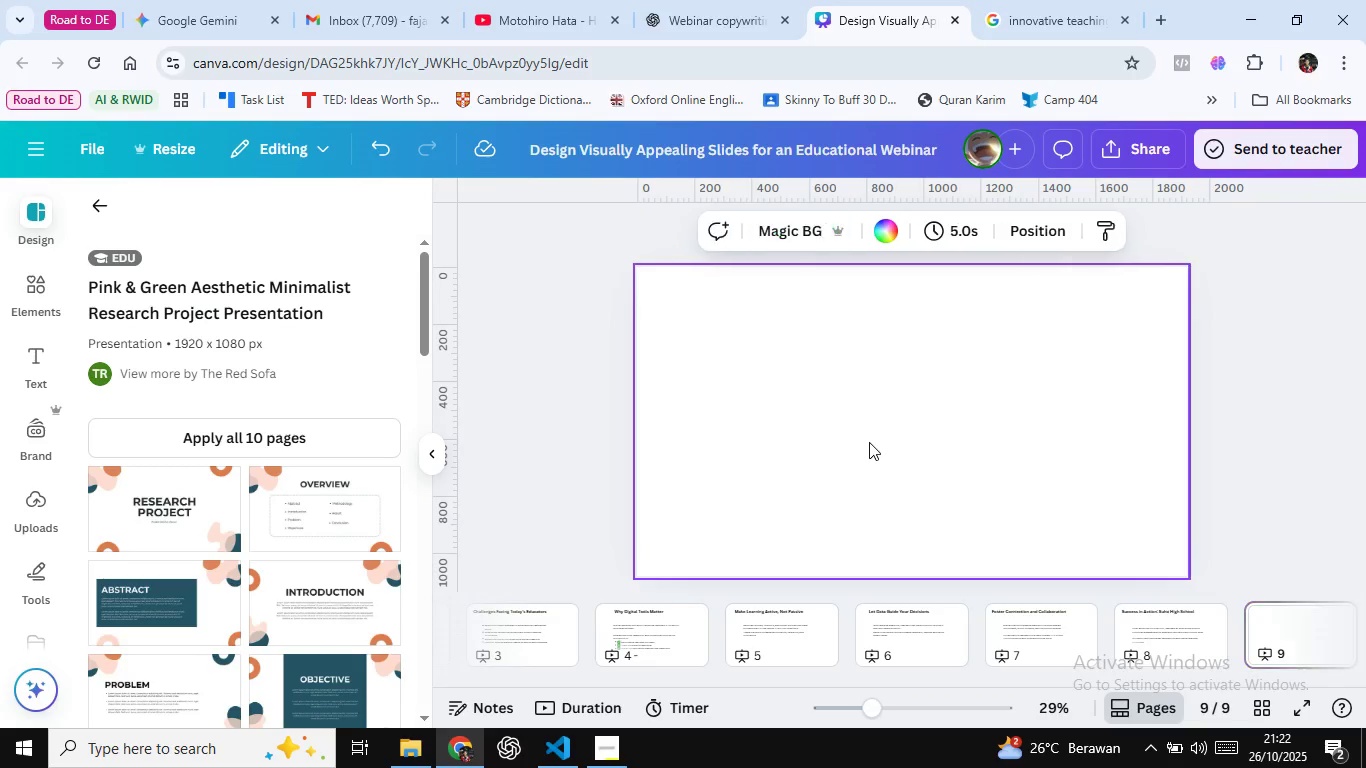 
left_click([869, 442])
 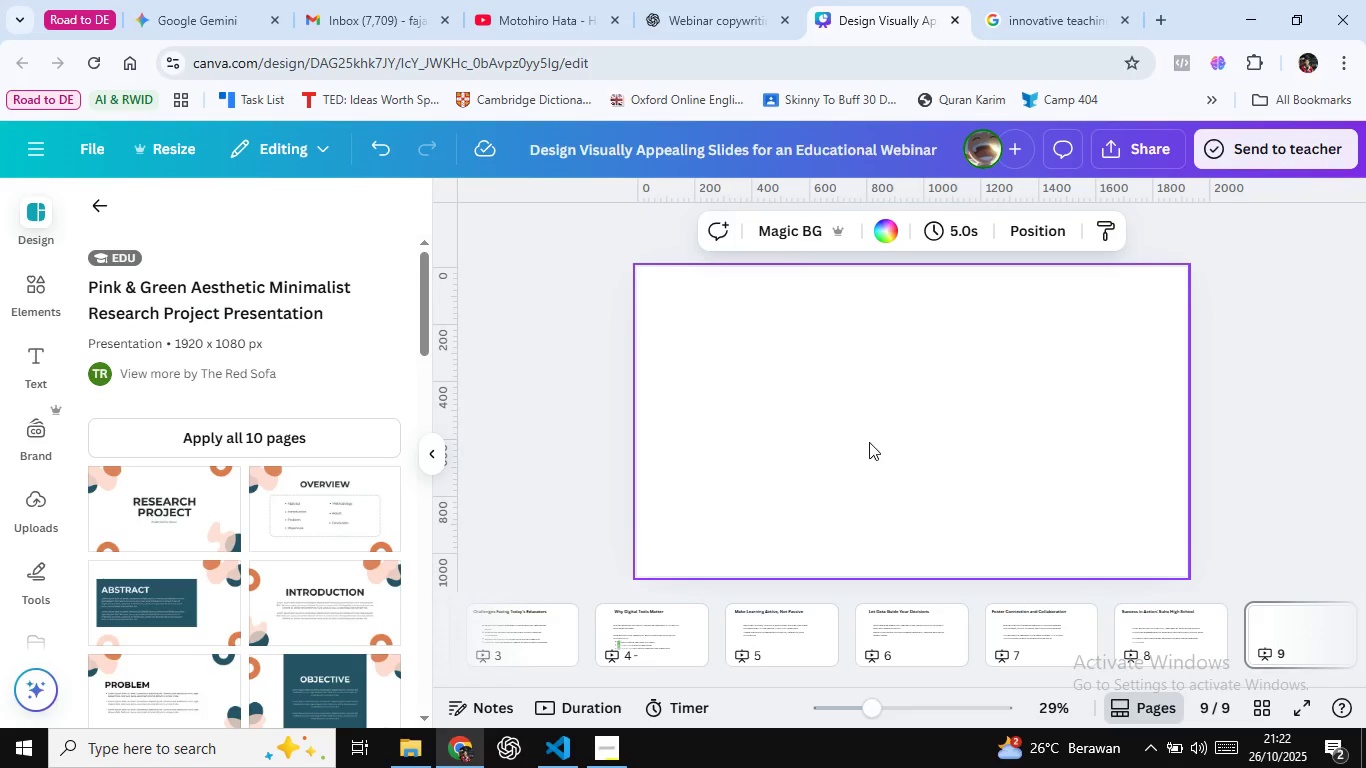 
key(Control+V)
 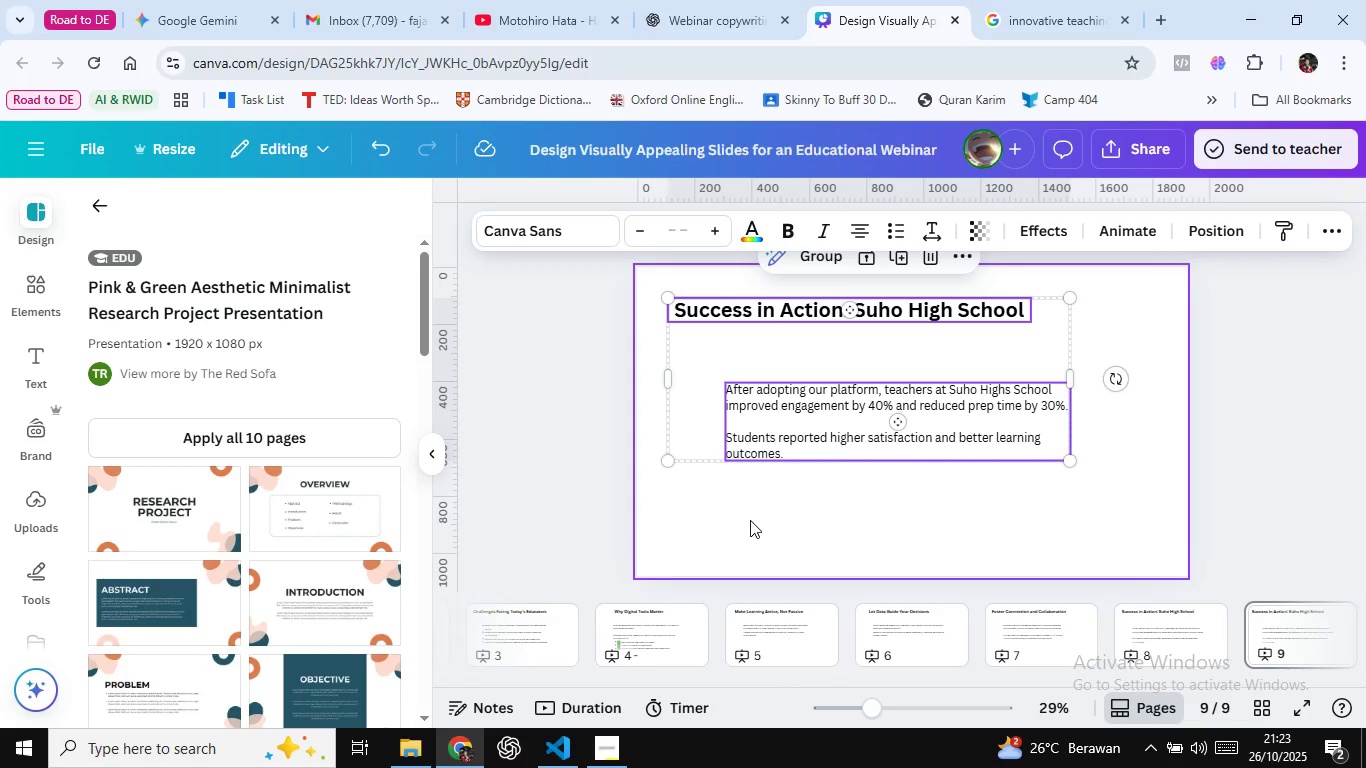 
wait(49.1)
 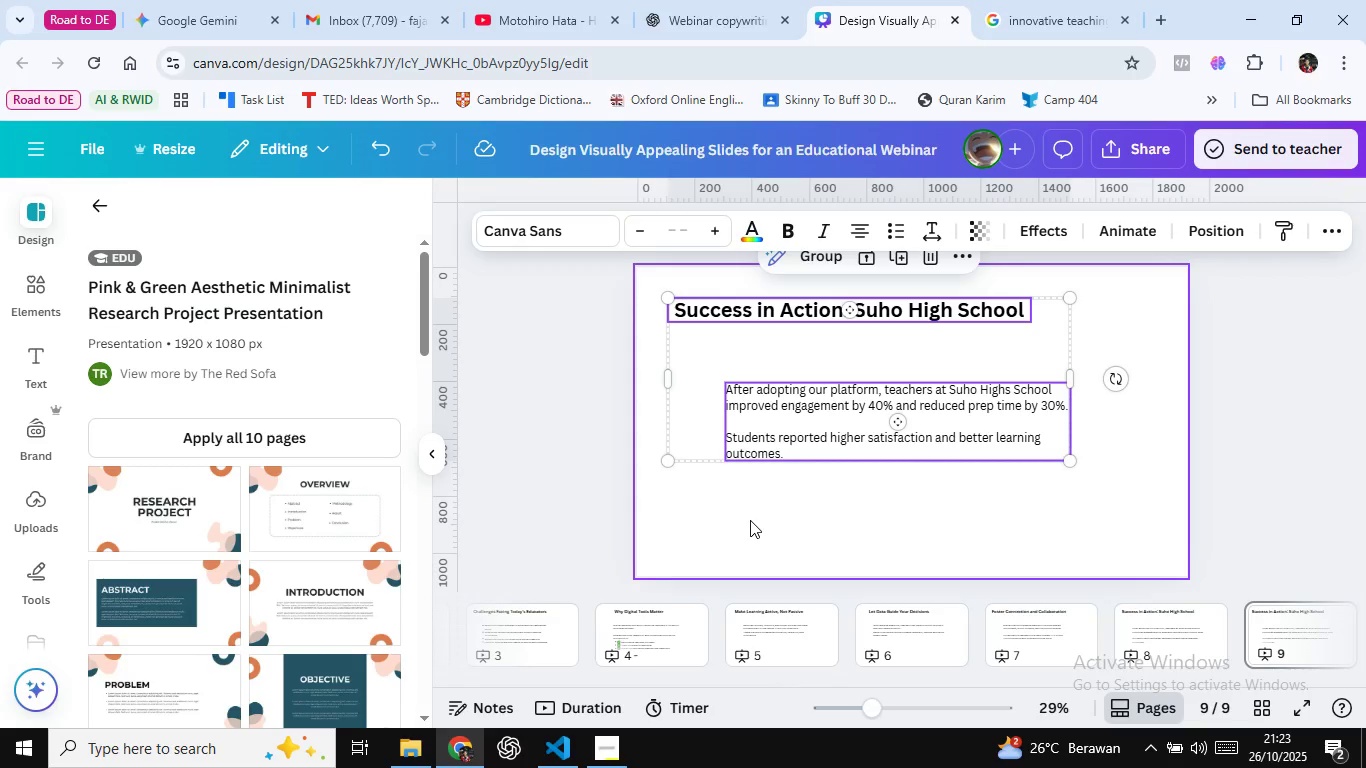 
left_click([616, 421])
 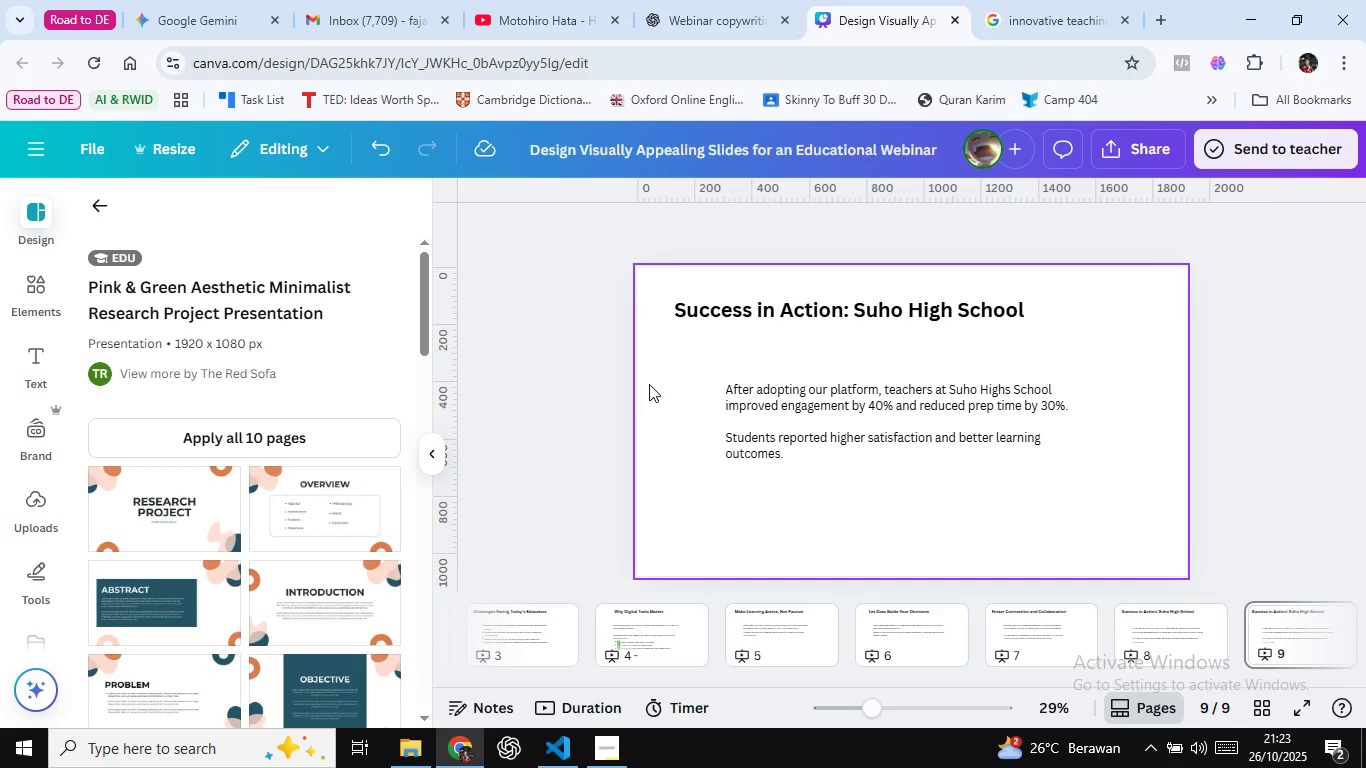 
wait(36.14)
 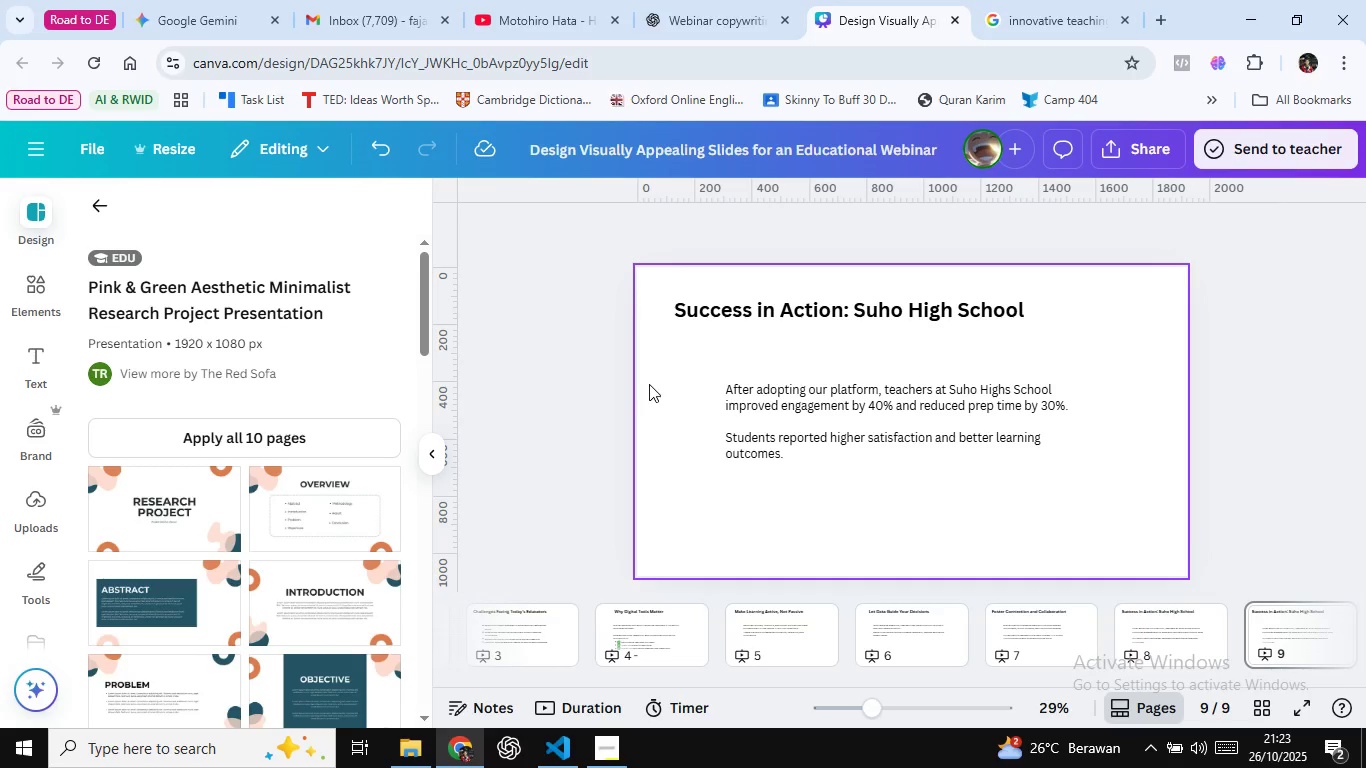 
left_click([601, 443])
 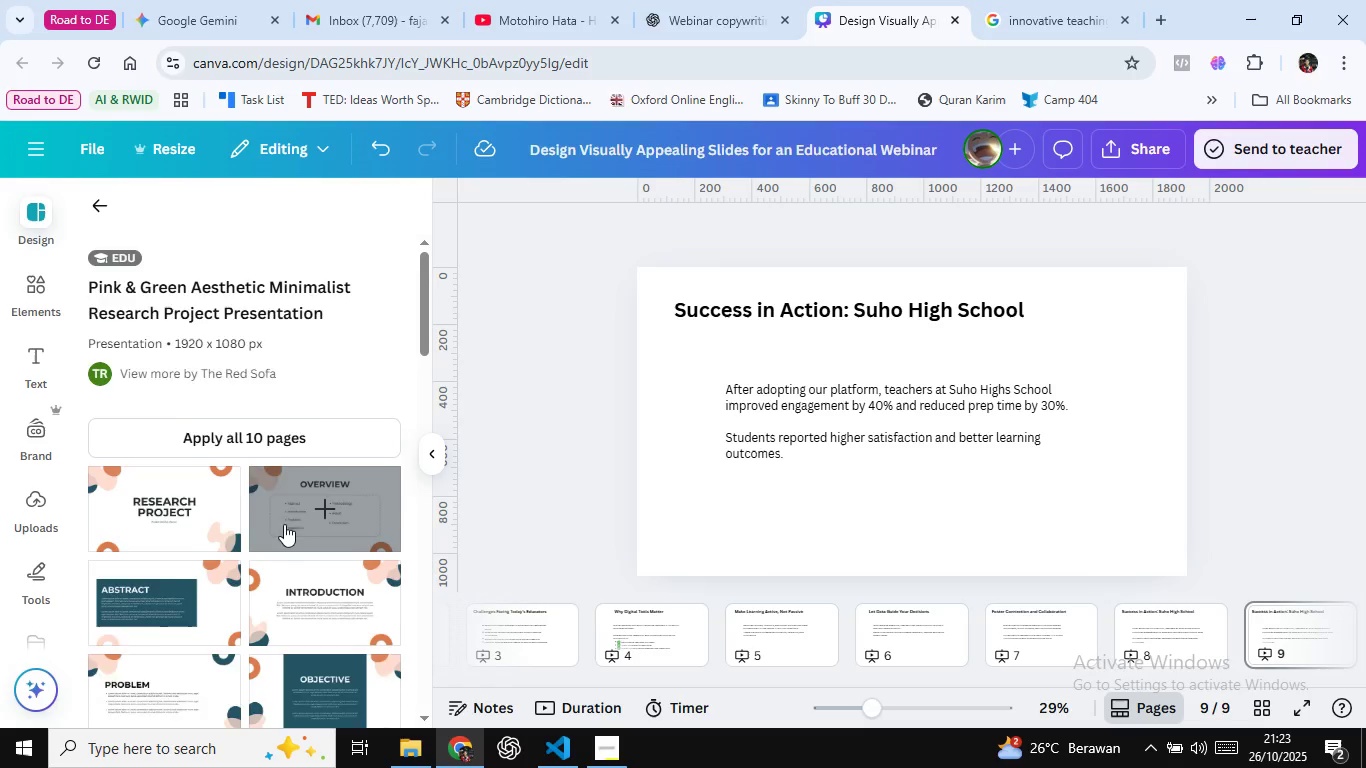 
scroll: coordinate [283, 524], scroll_direction: down, amount: 3.0
 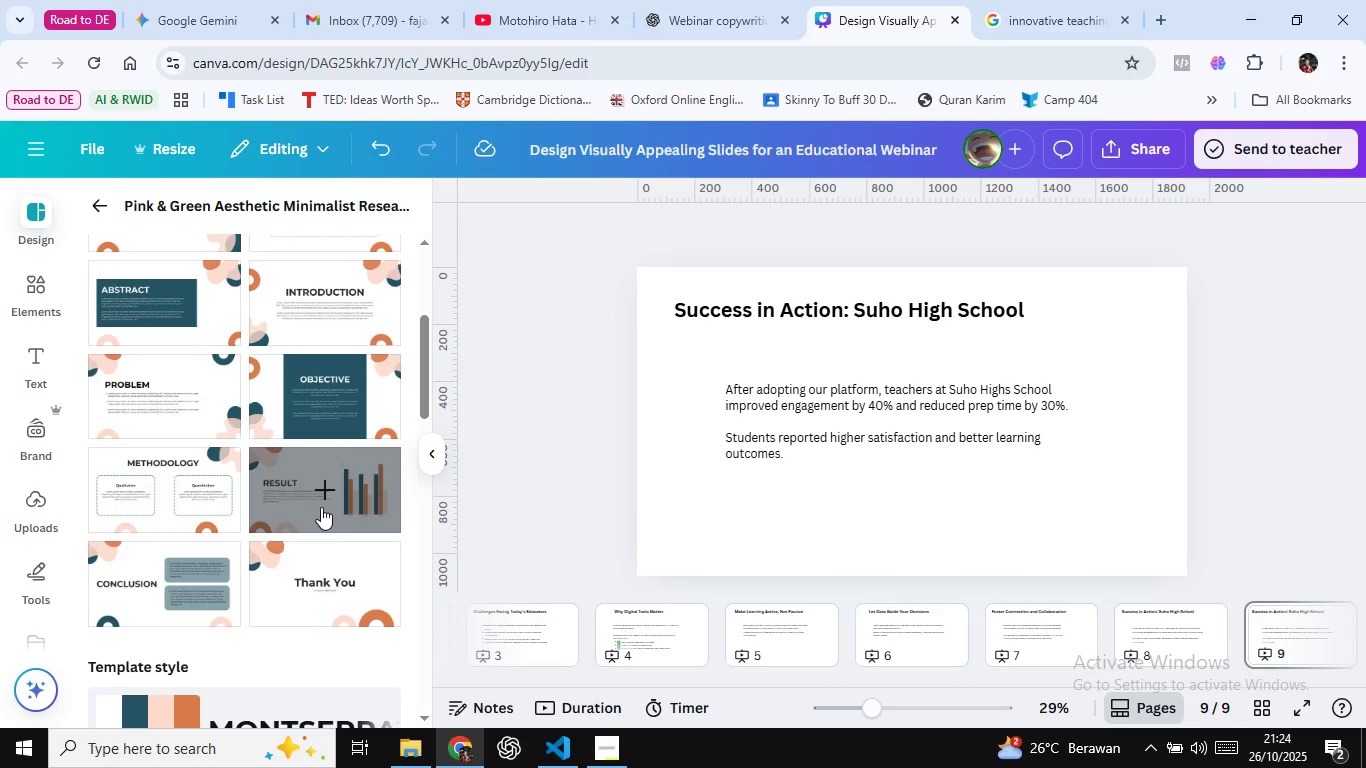 
wait(19.25)
 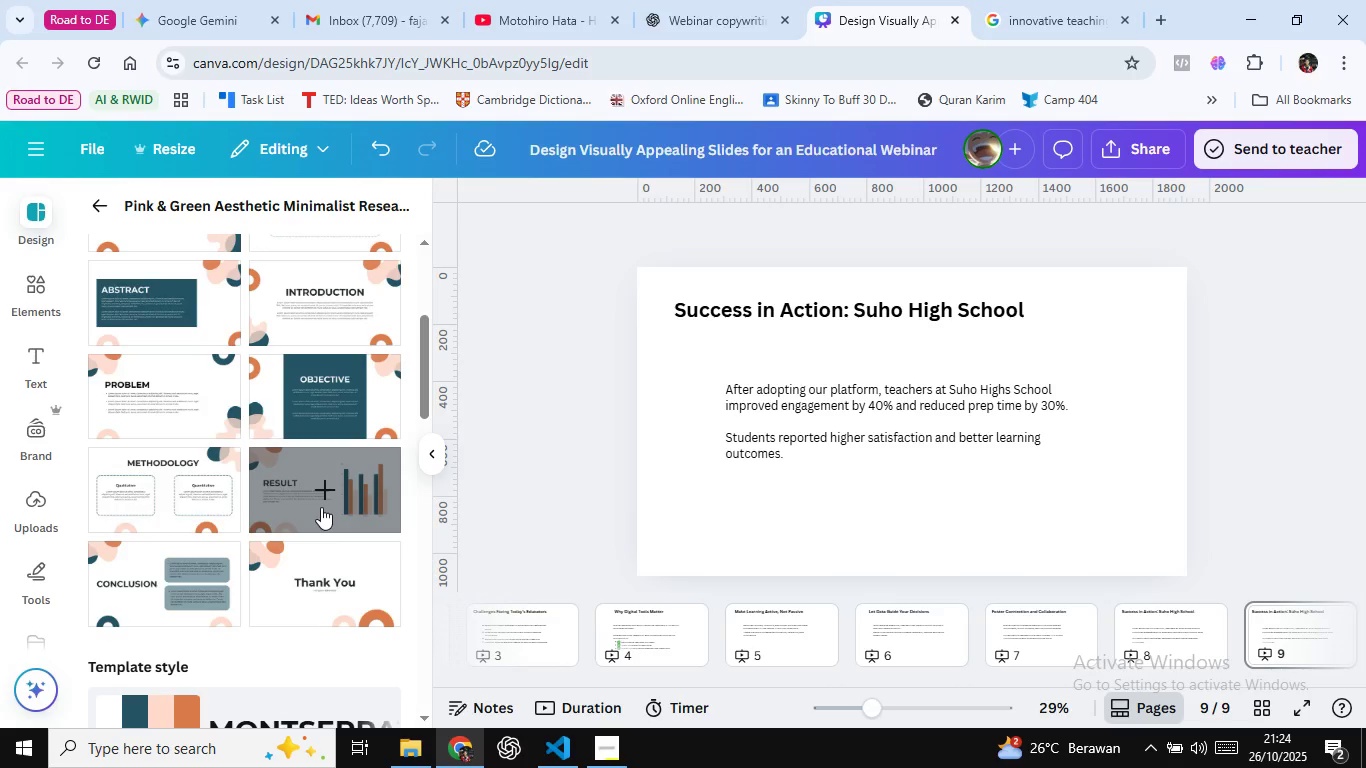 
left_click([536, 374])
 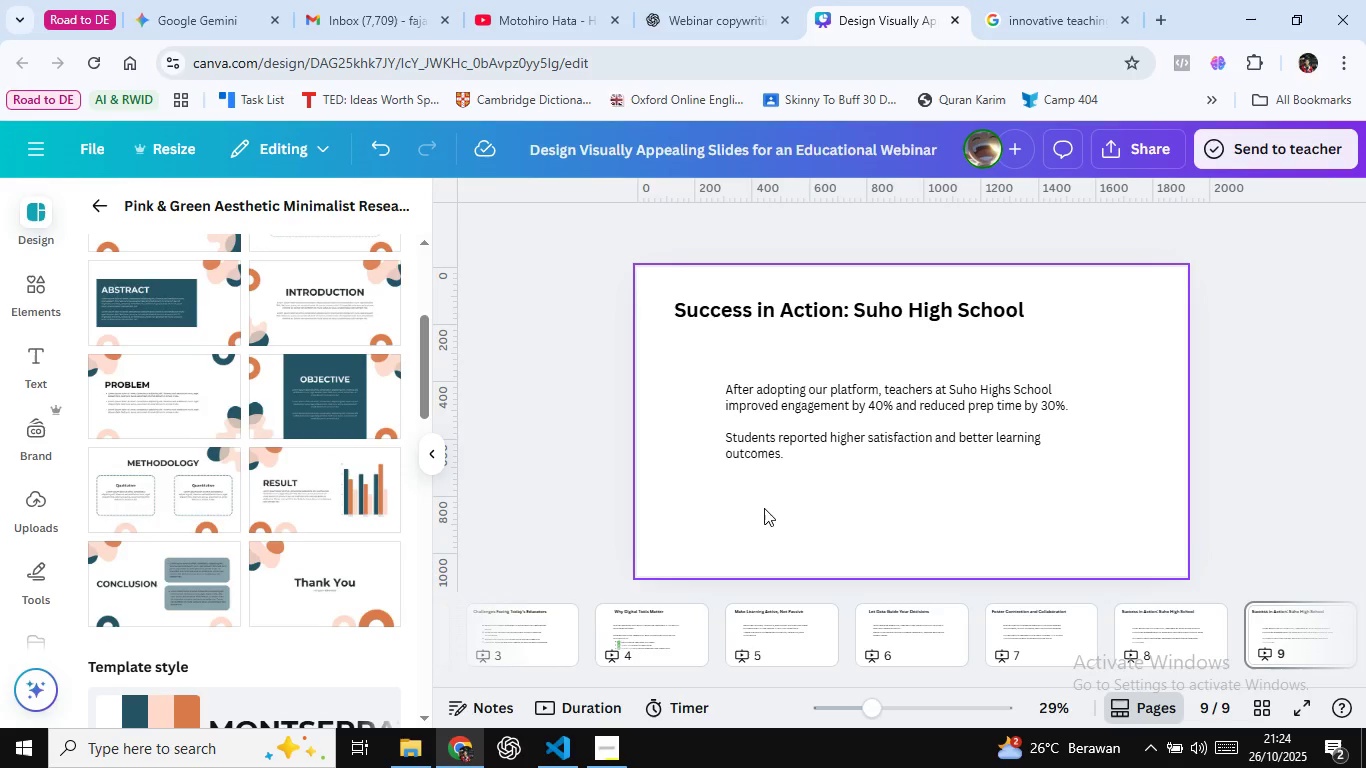 
wait(5.13)
 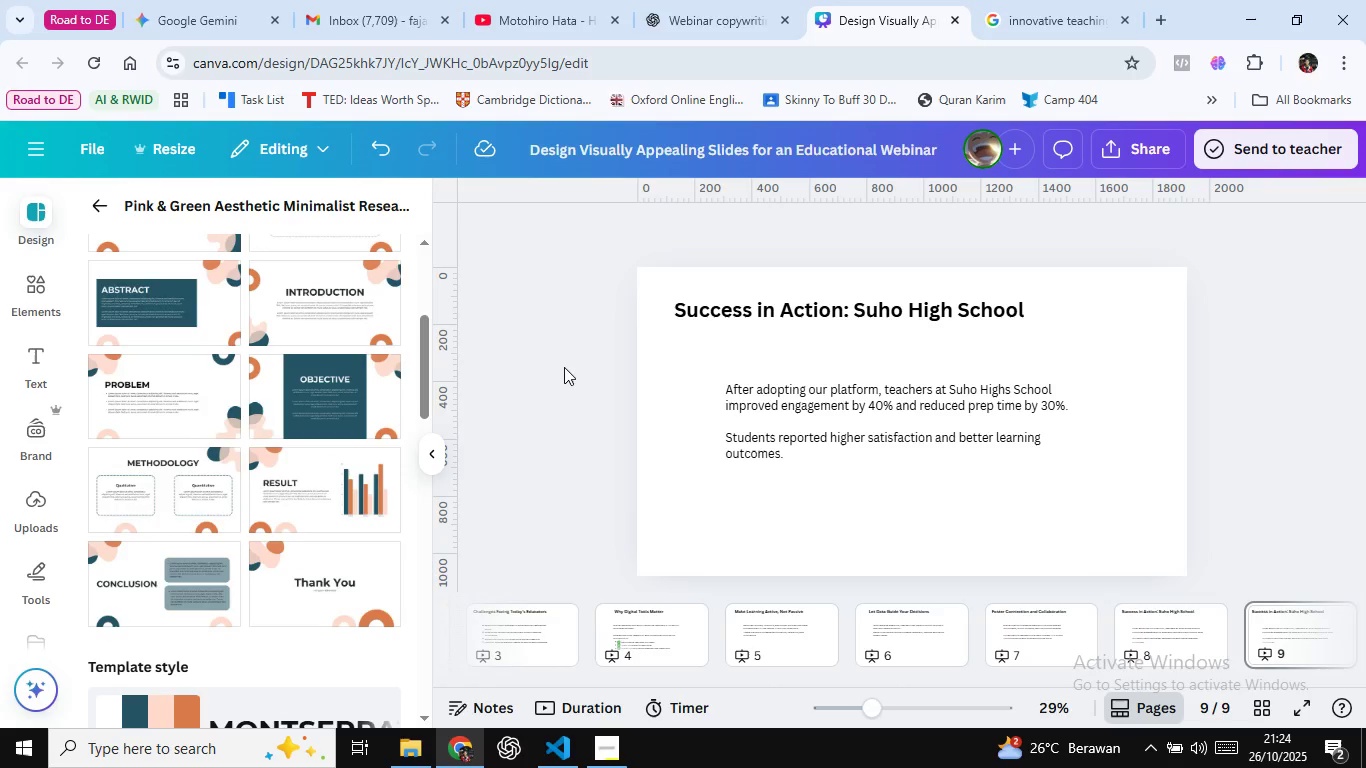 
left_click([807, 442])
 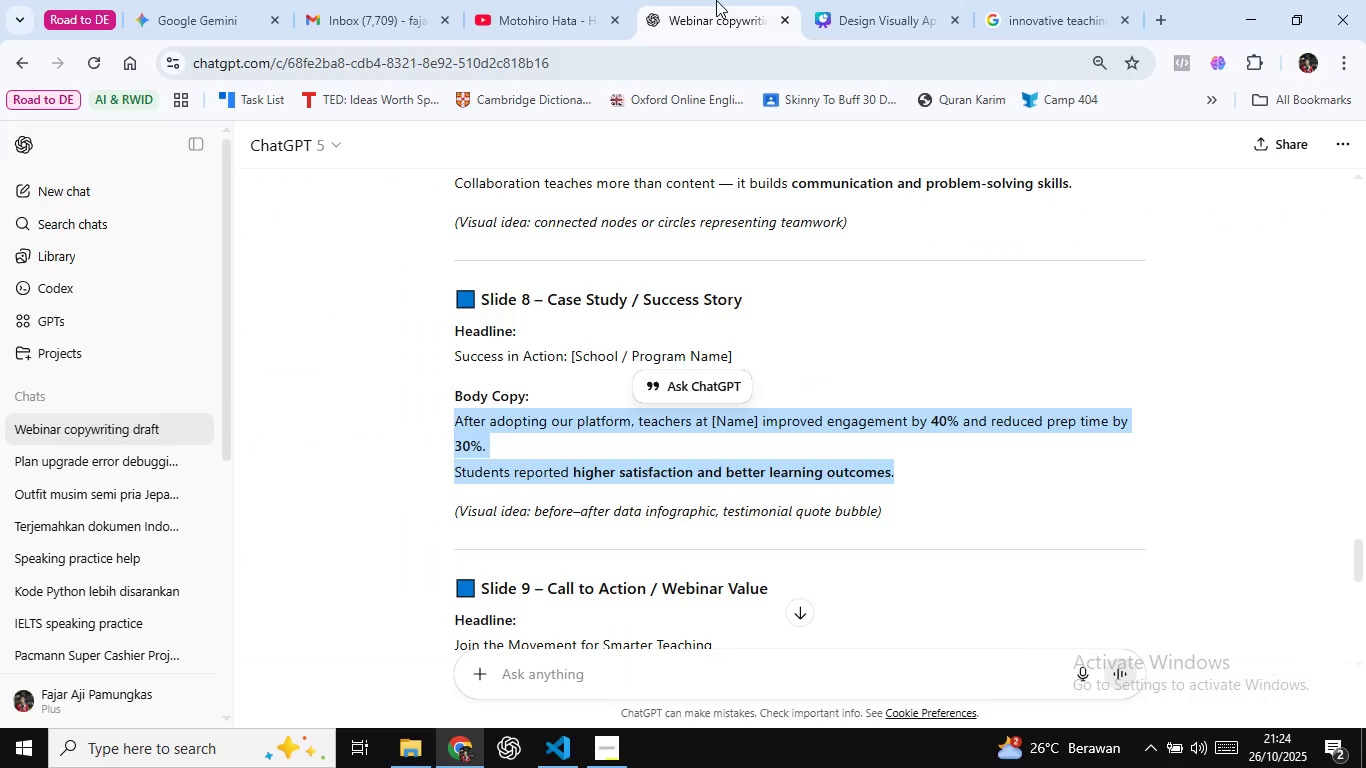 
left_click([716, 0])
 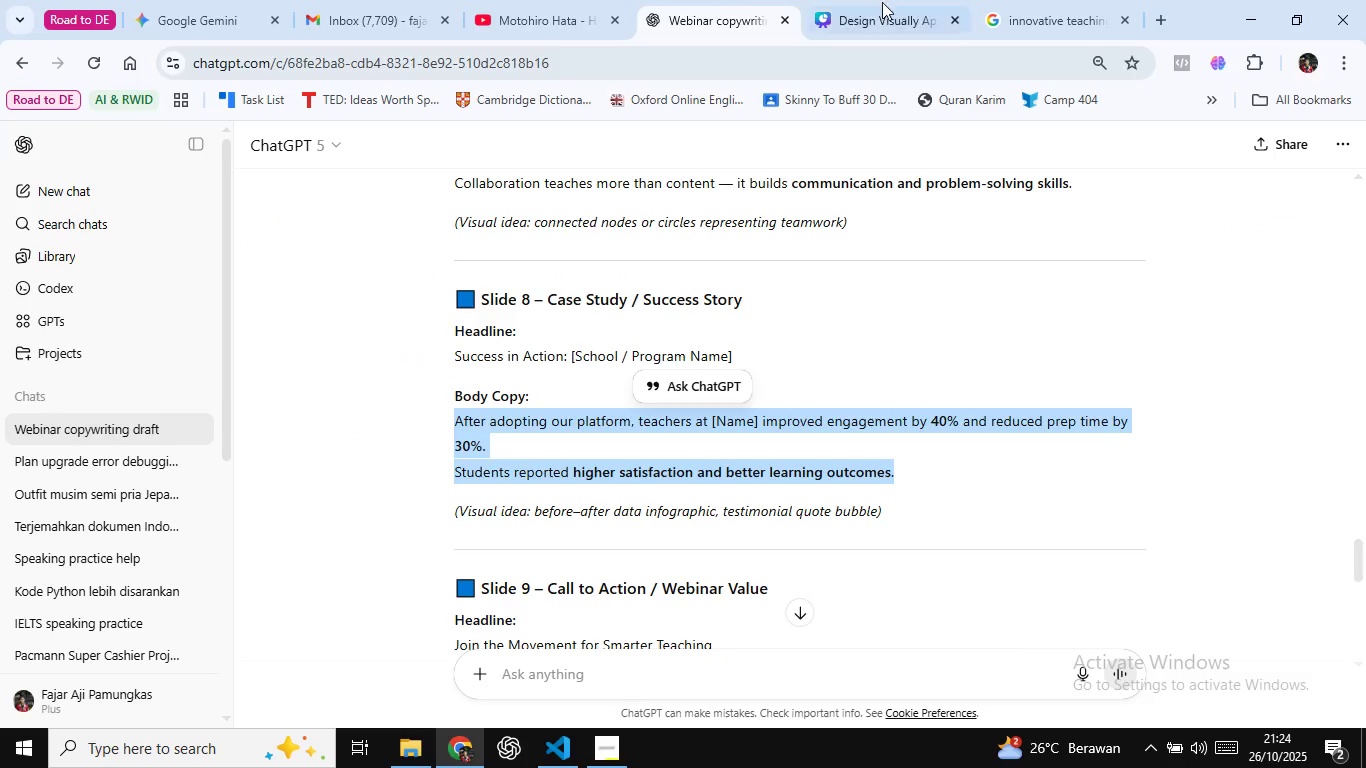 
left_click([883, 0])
 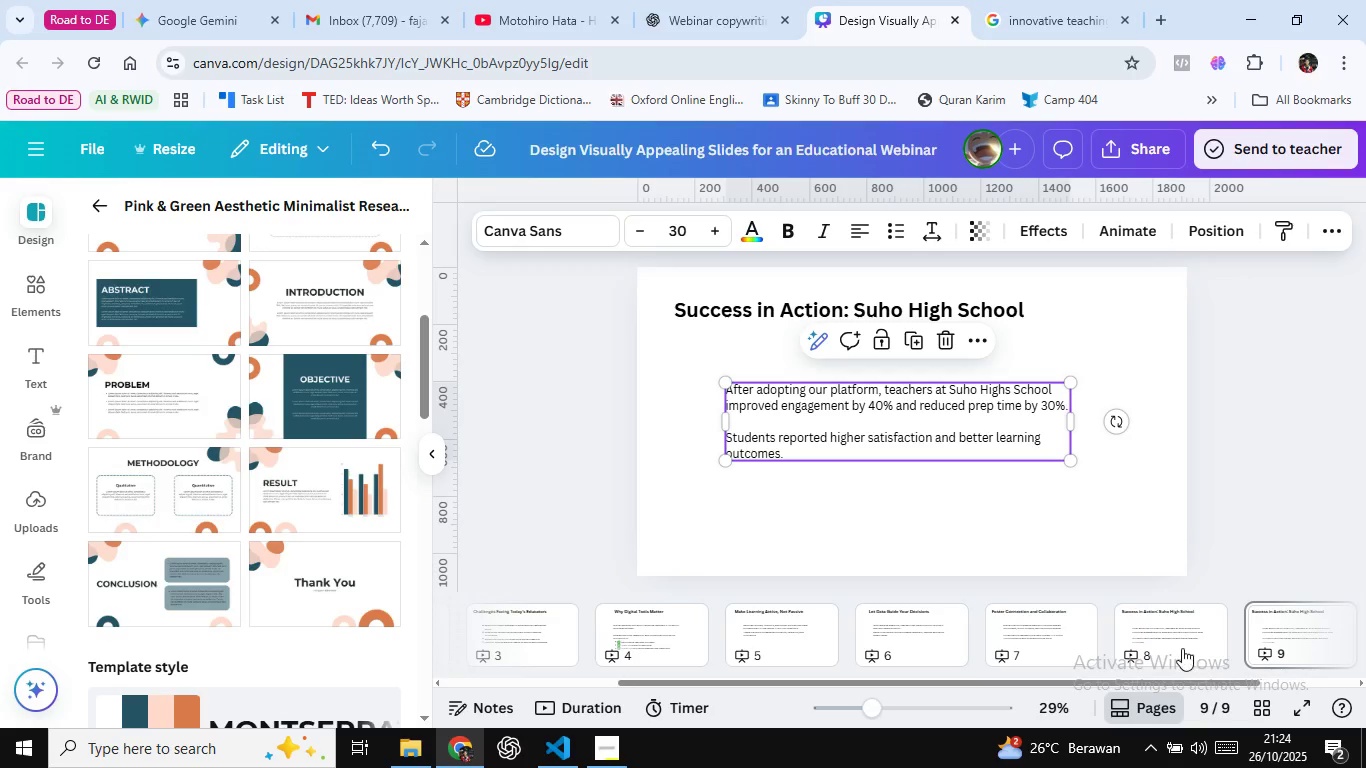 
left_click([1182, 647])
 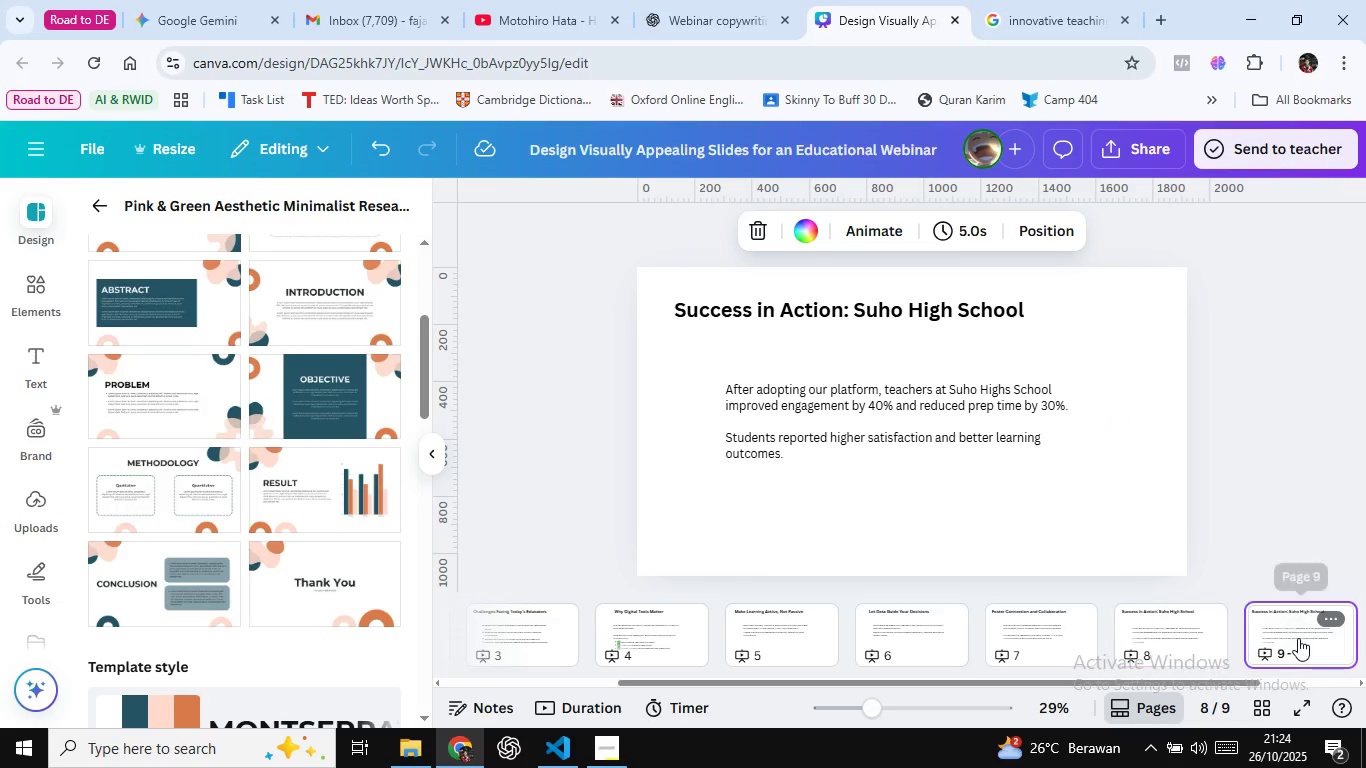 
left_click([1298, 638])
 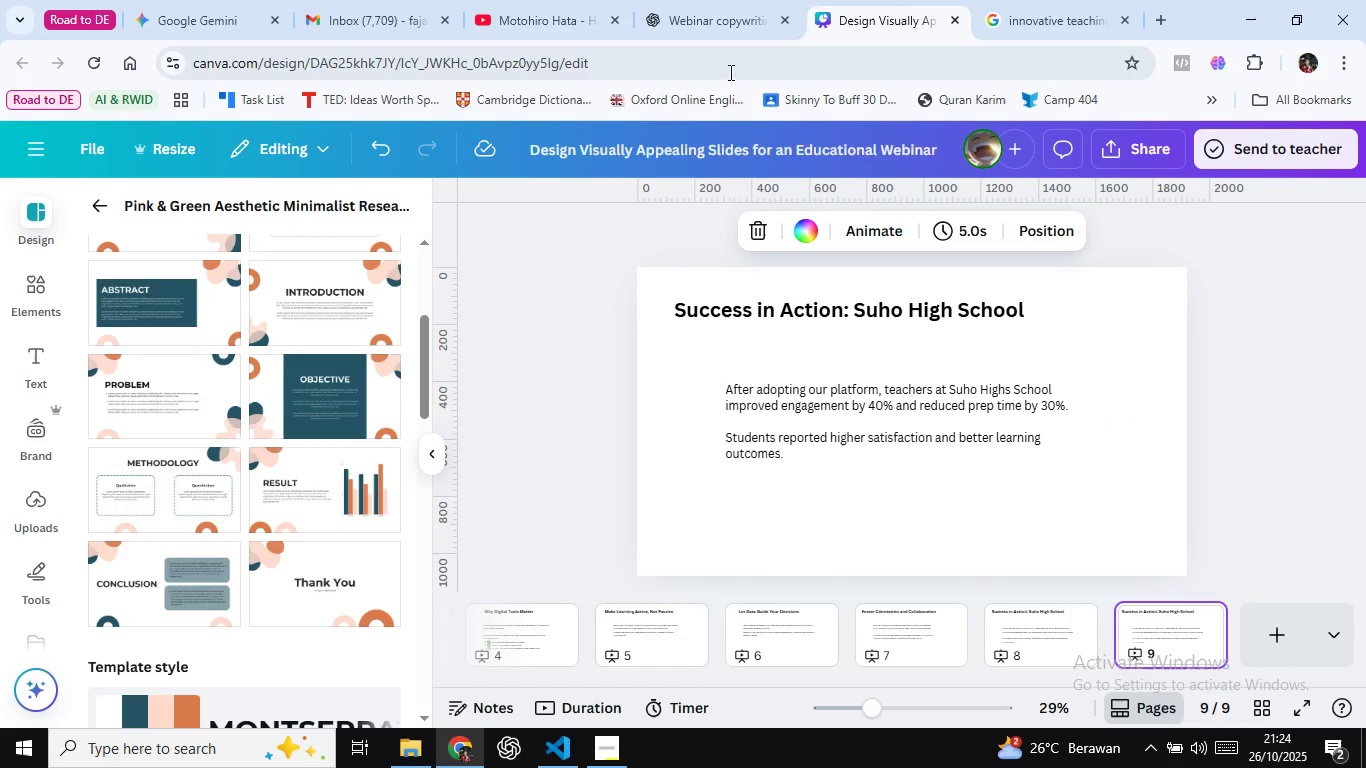 
left_click([690, 0])
 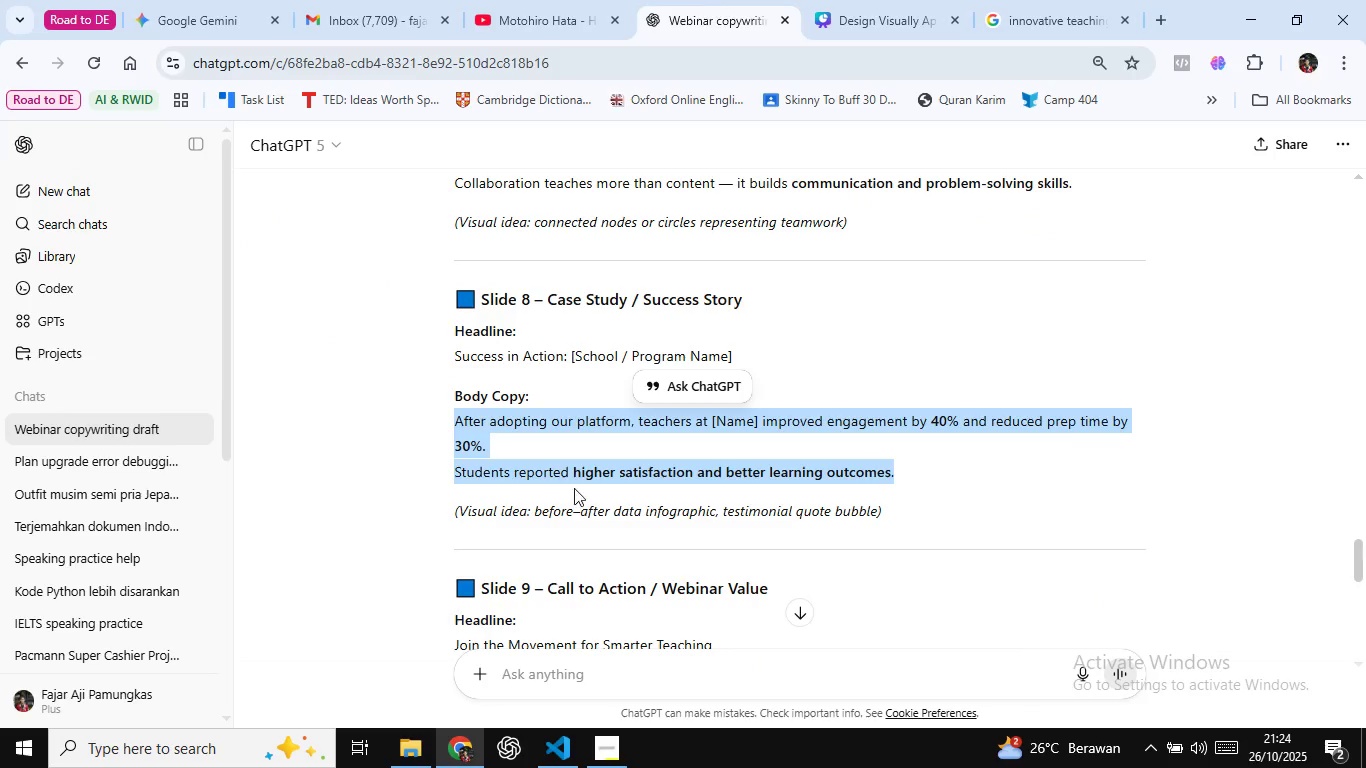 
scroll: coordinate [580, 488], scroll_direction: down, amount: 2.0
 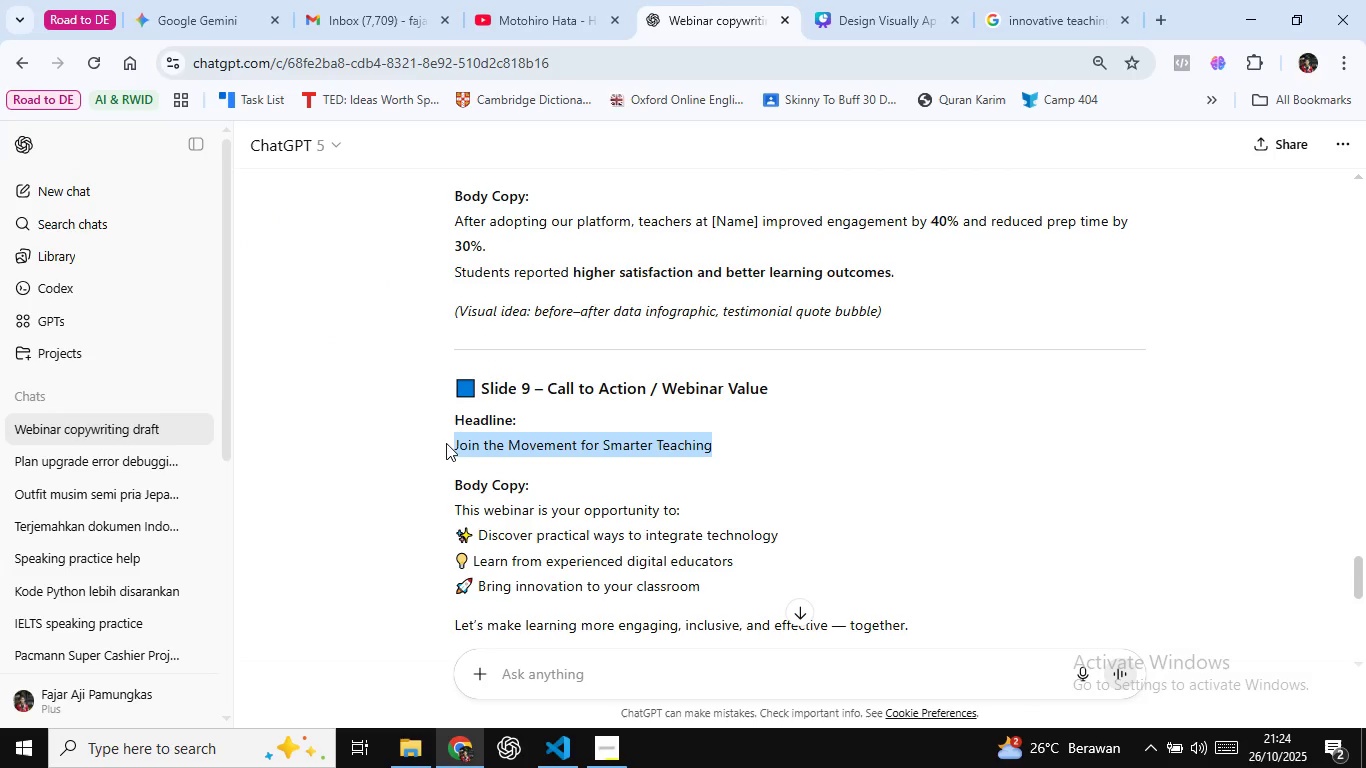 
key(Control+C)
 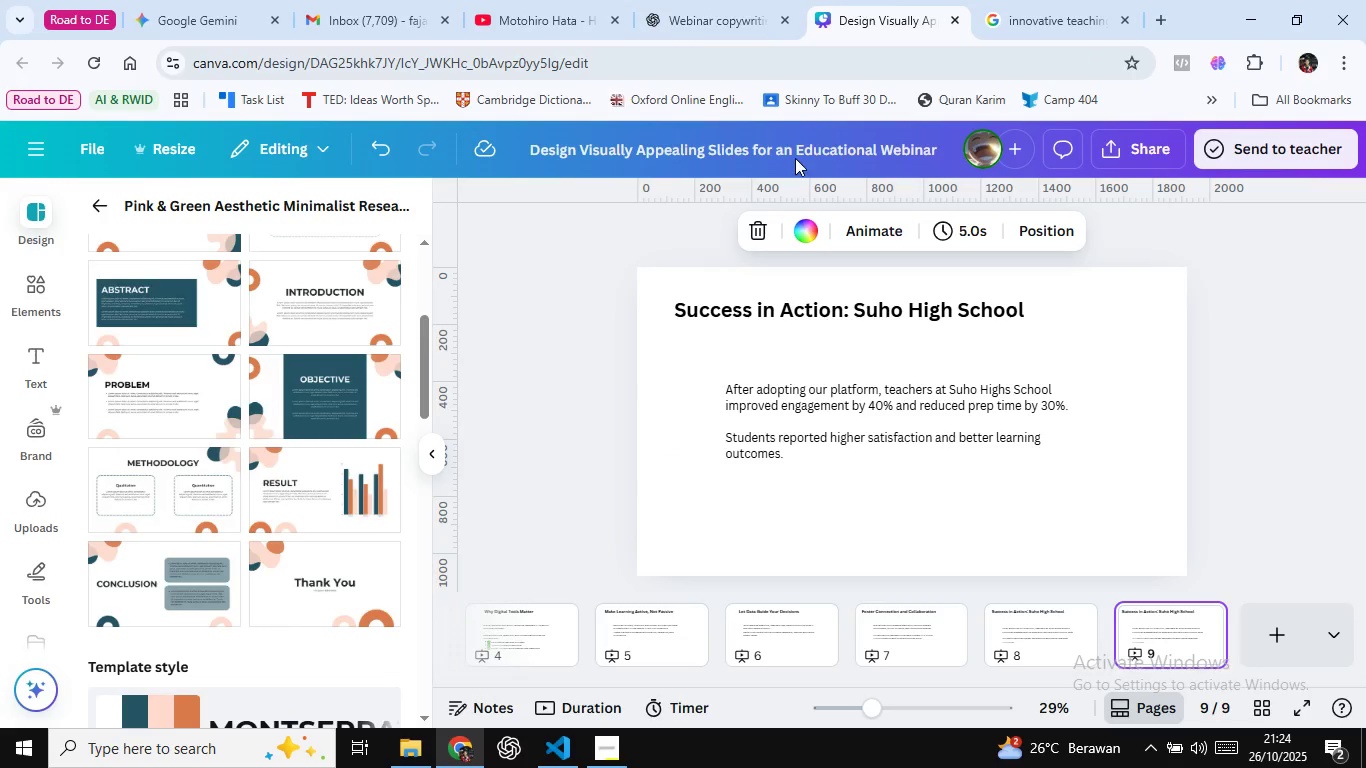 
left_click([857, 0])
 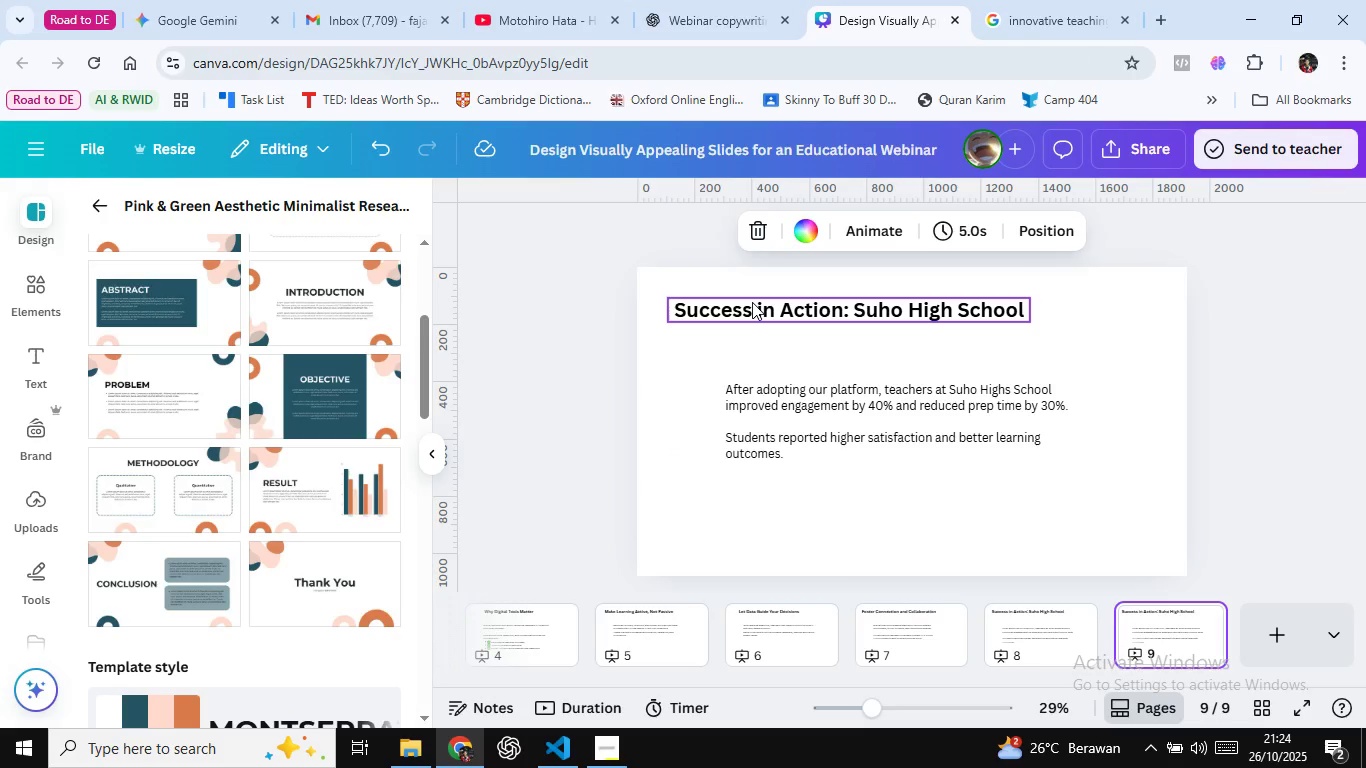 
double_click([752, 302])
 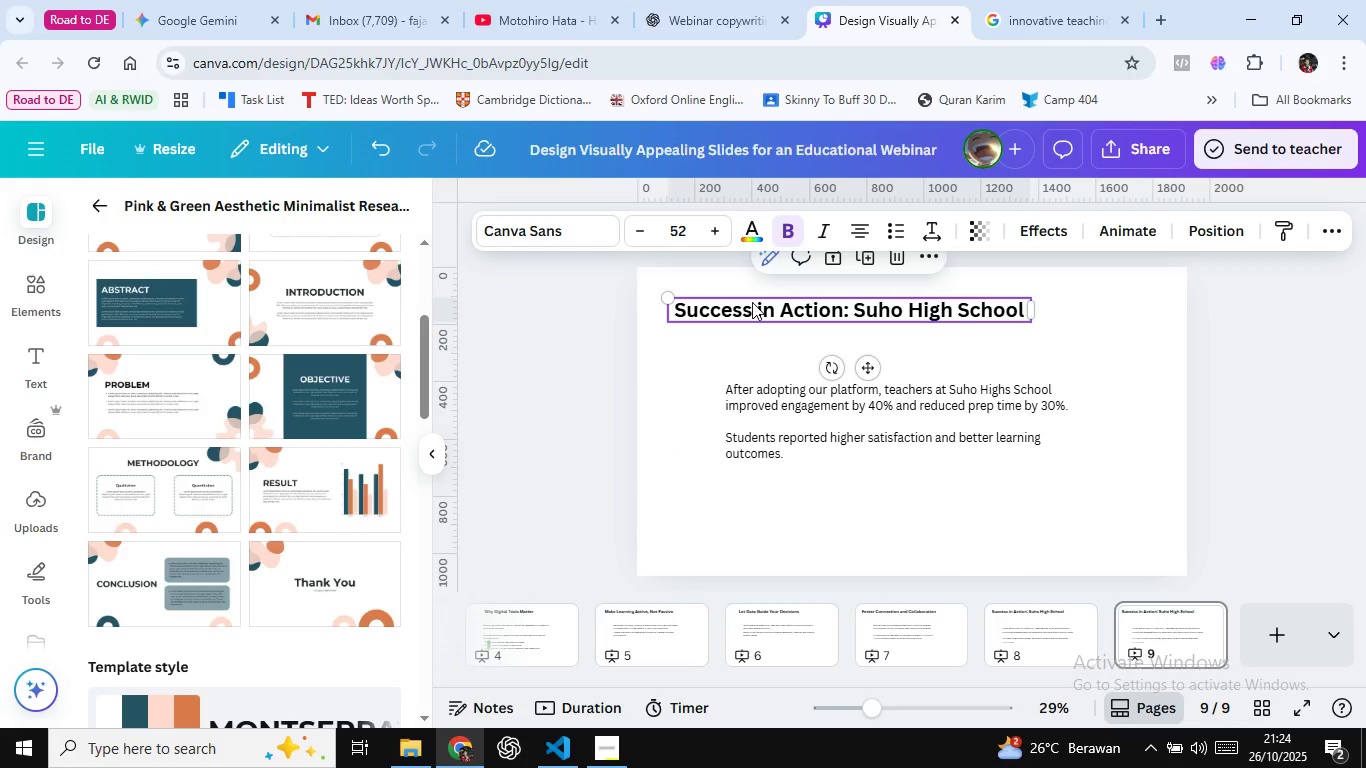 
key(Control+Shift+V)
 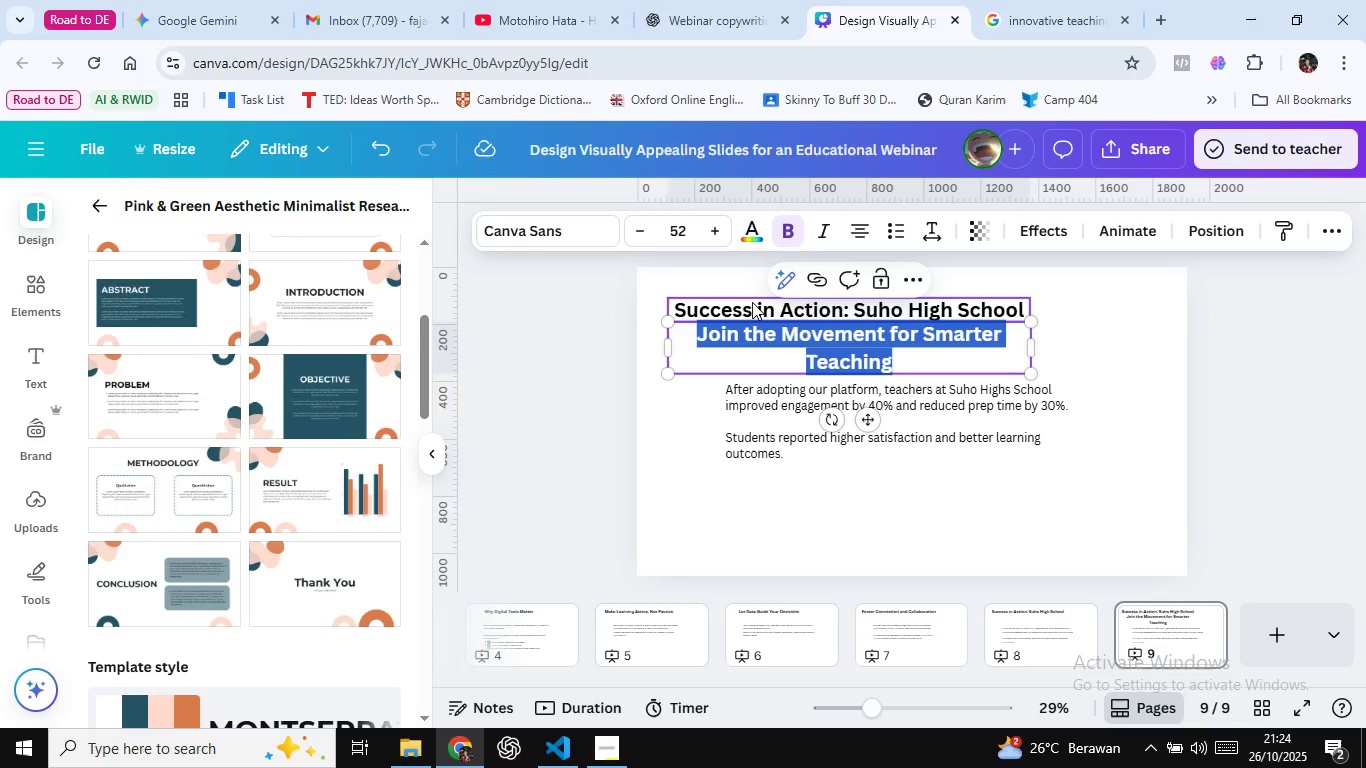 
key(Control+Z)
 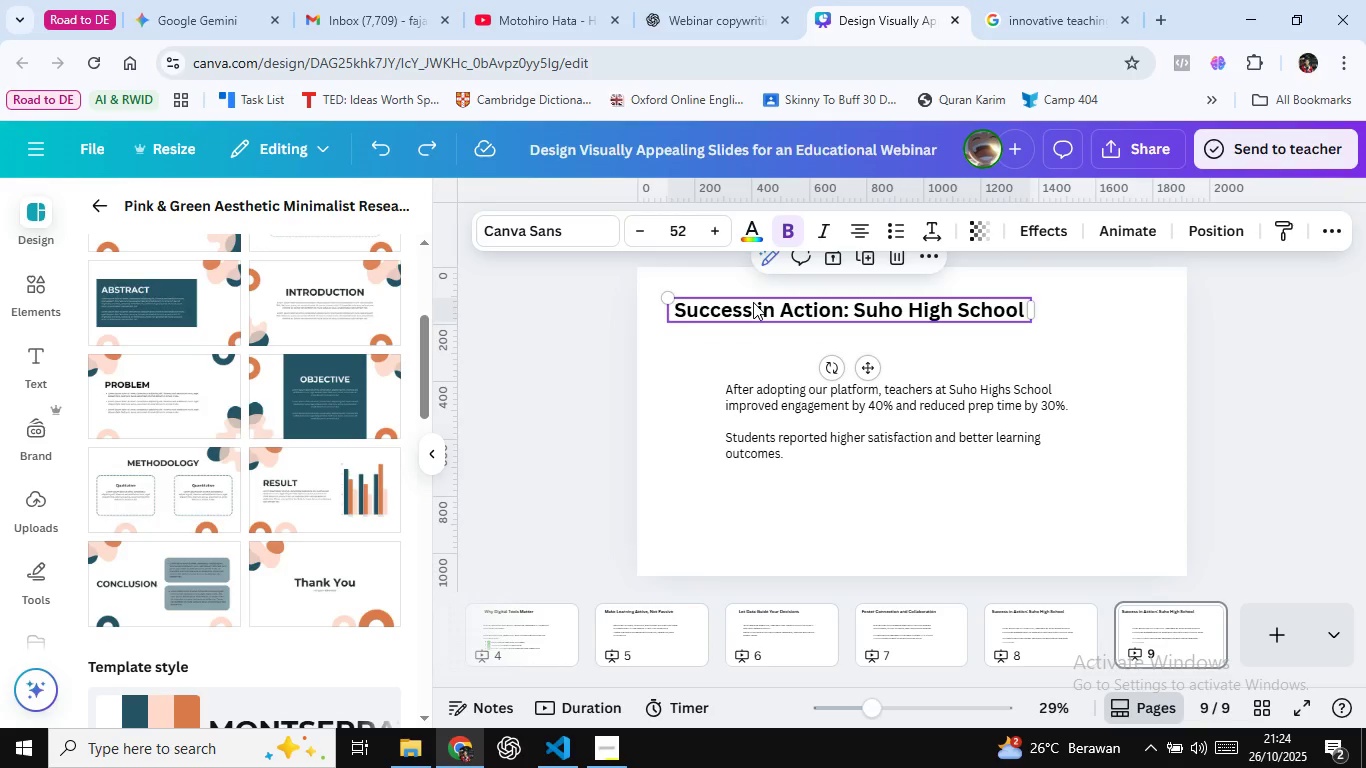 
double_click([753, 302])
 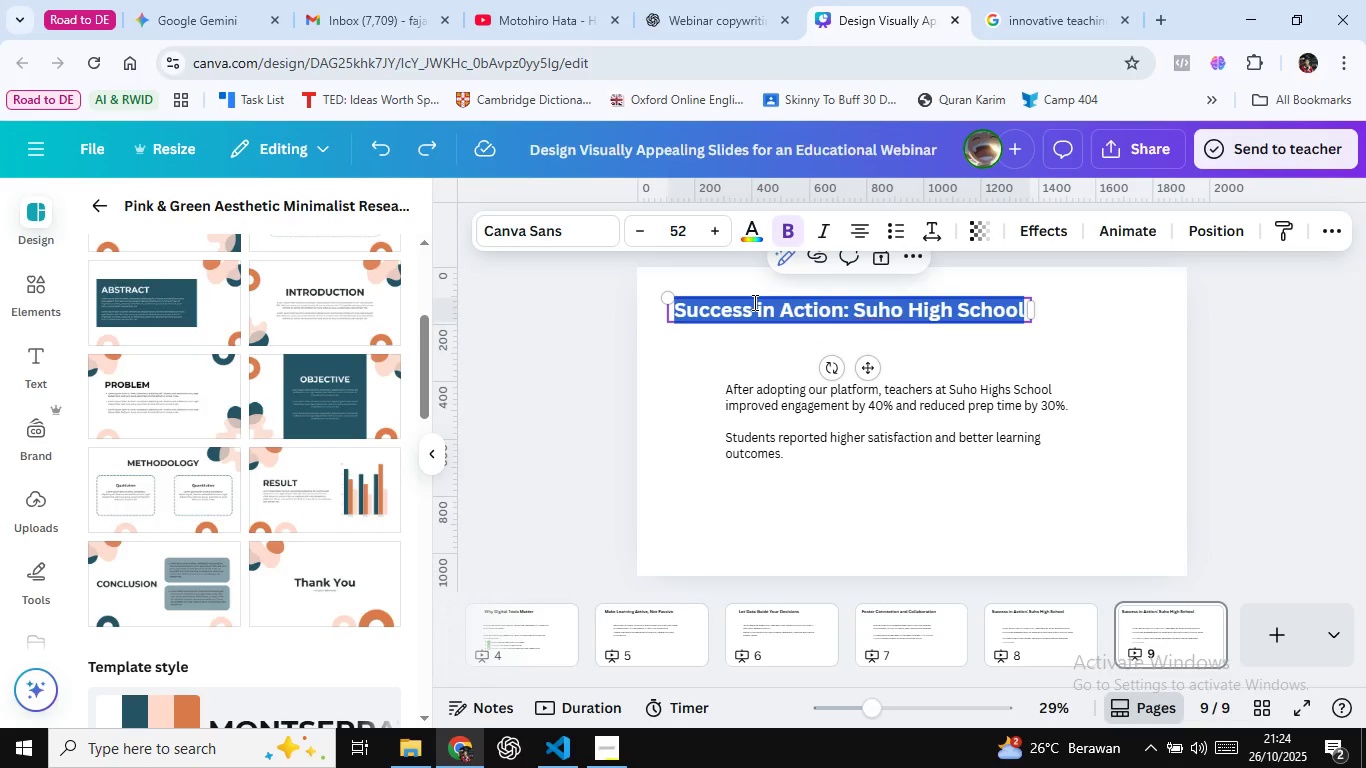 
key(Control+Shift+V)
 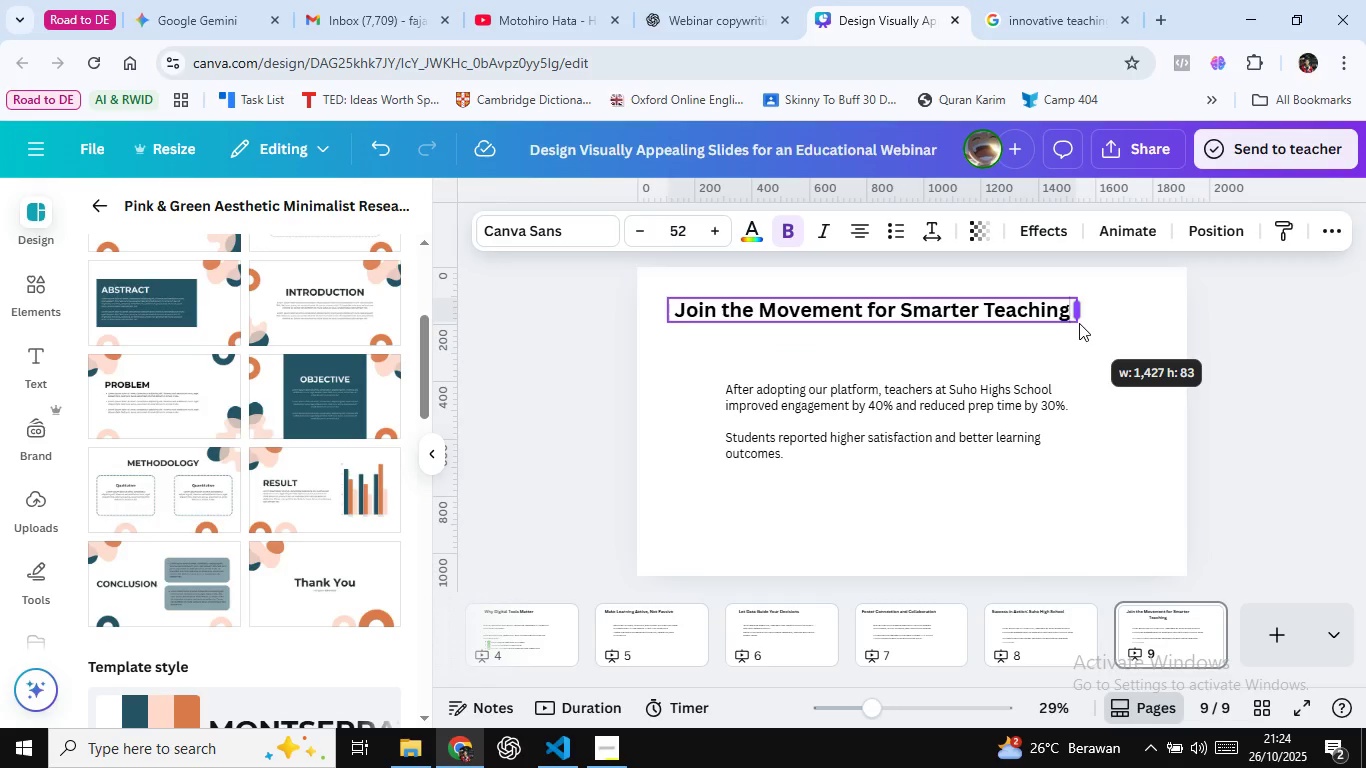 
left_click([930, 417])
 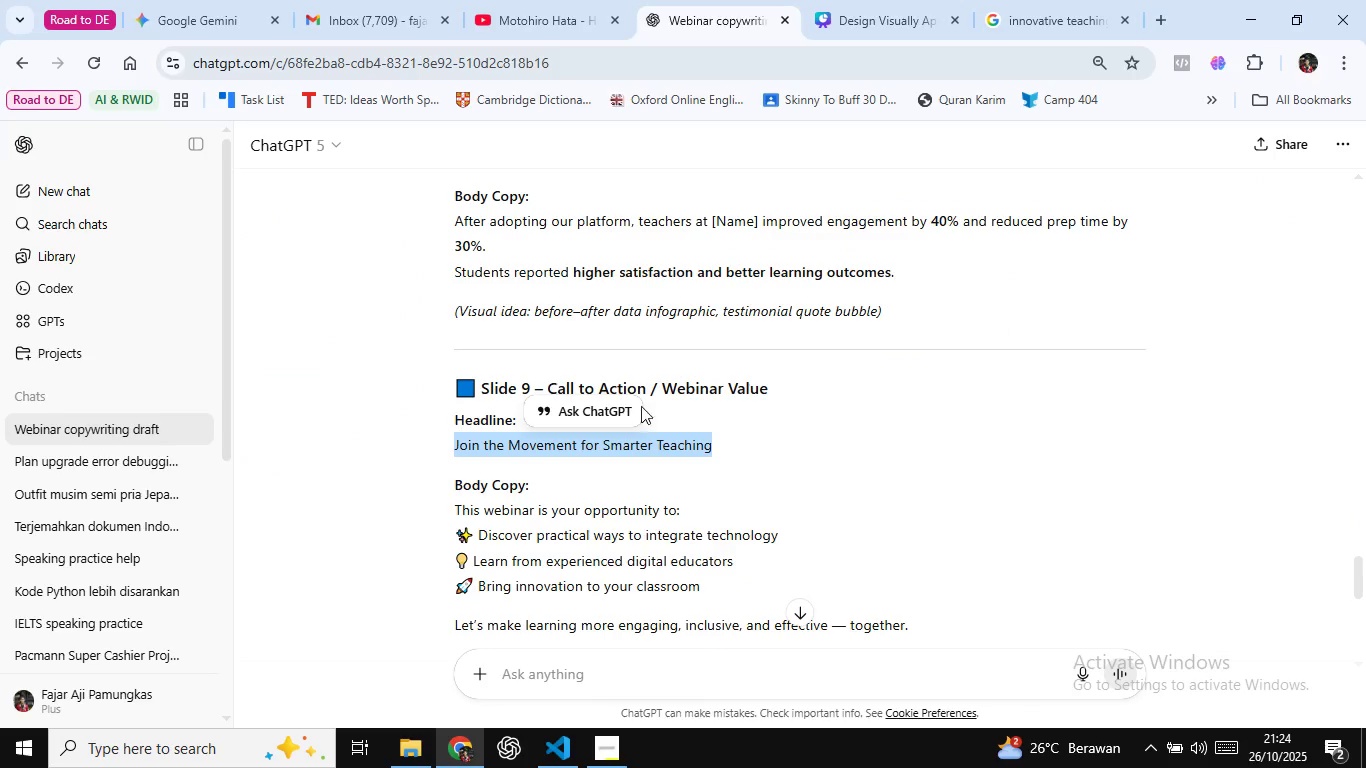 
double_click([695, 8])
 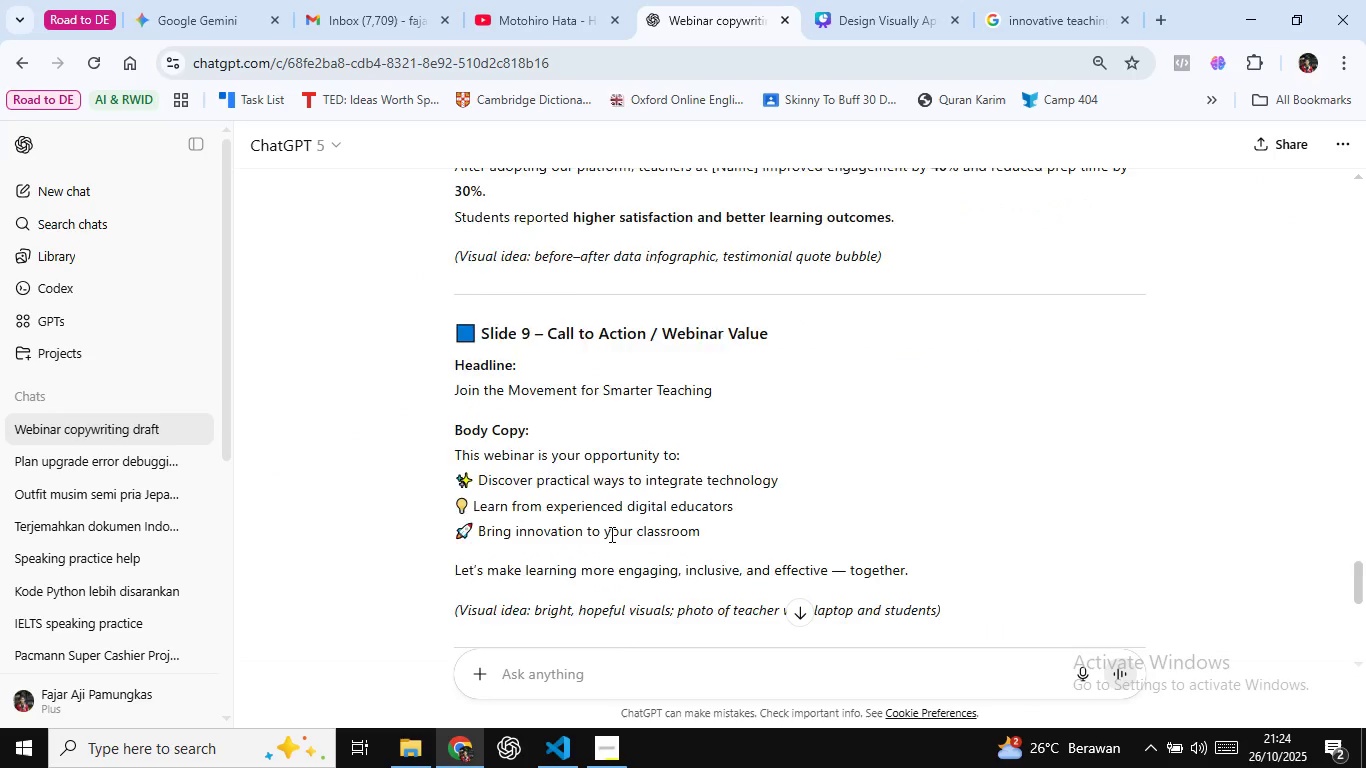 
scroll: coordinate [610, 534], scroll_direction: down, amount: 1.0
 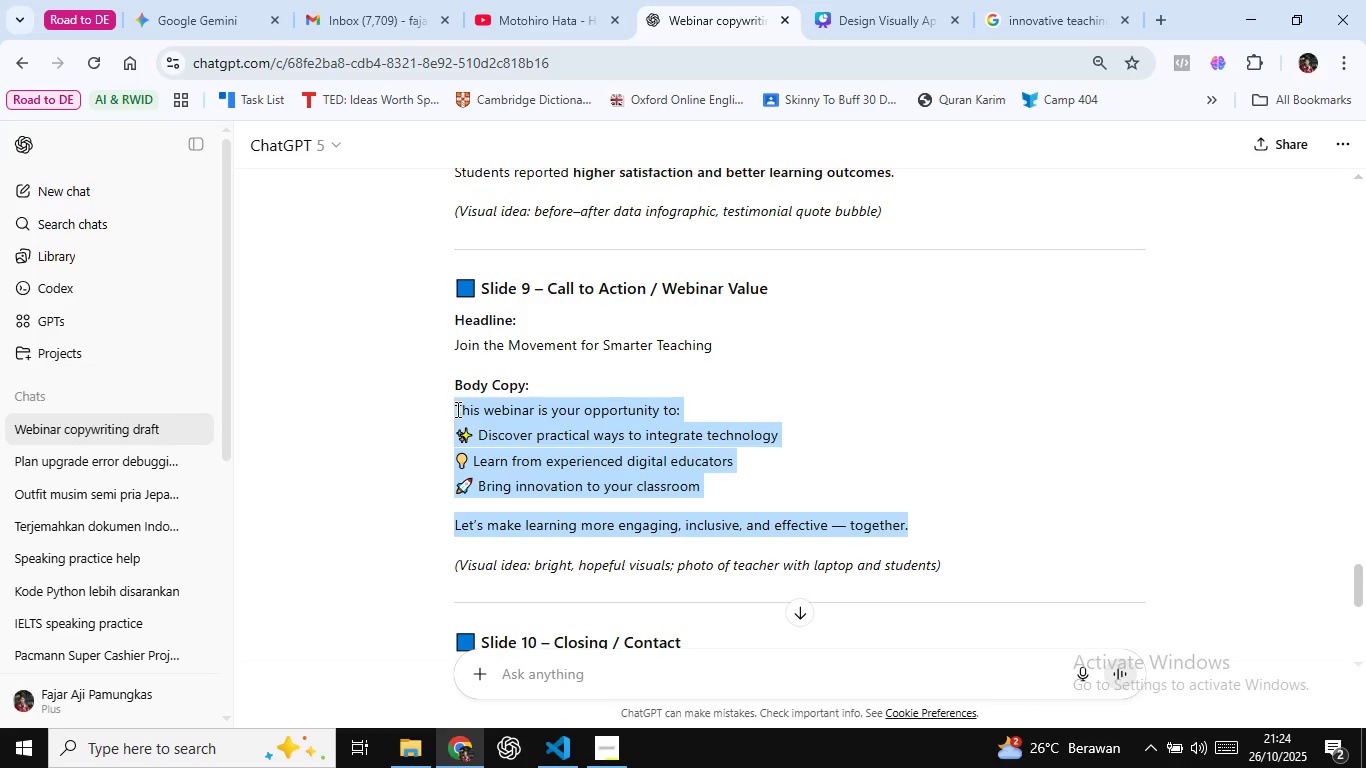 
key(Control+C)
 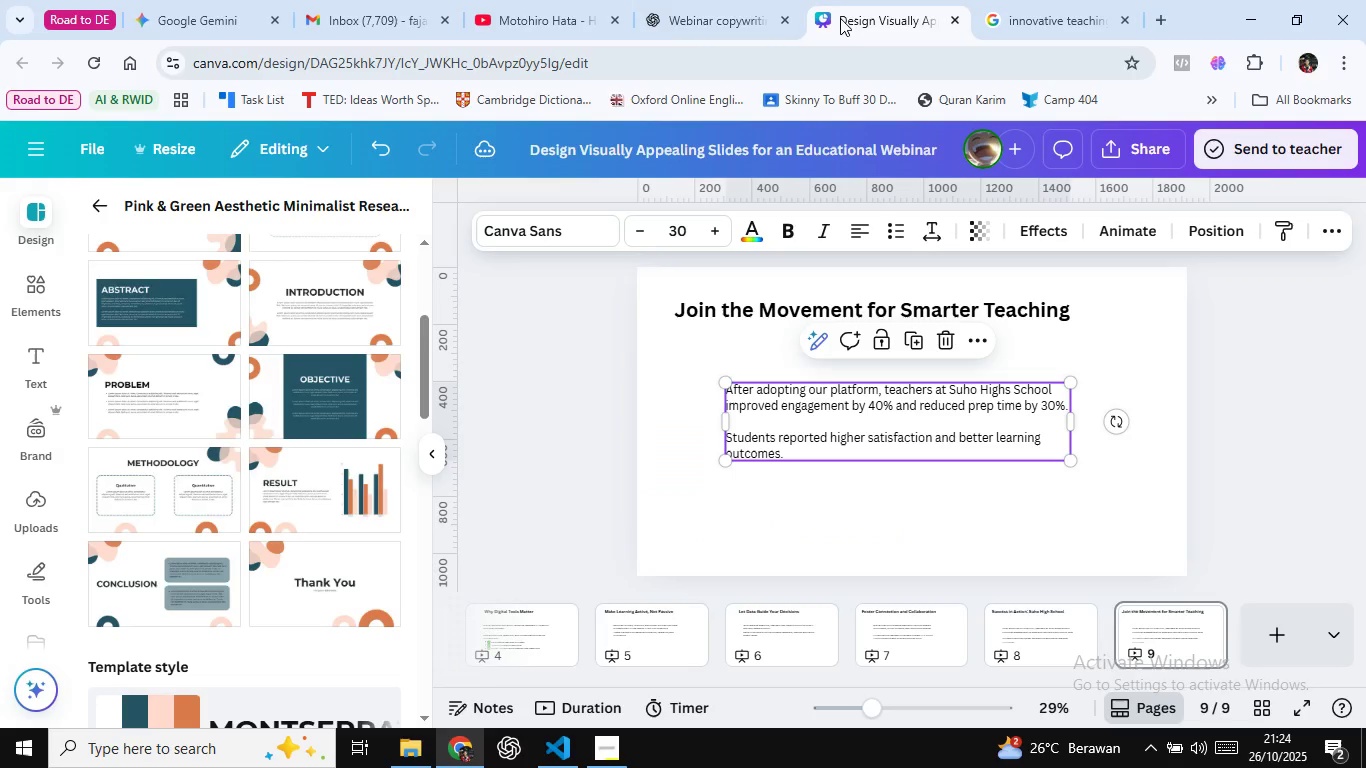 
left_click([845, 0])
 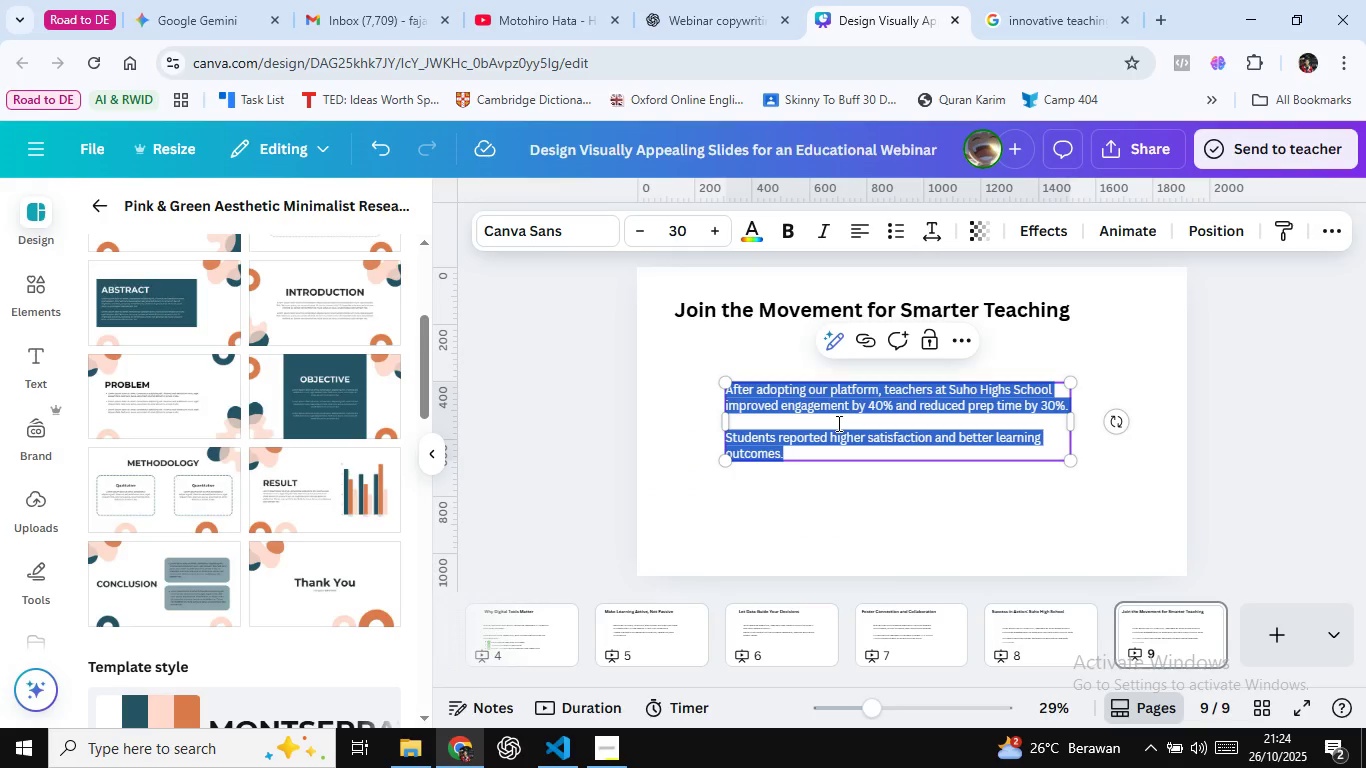 
double_click([837, 423])
 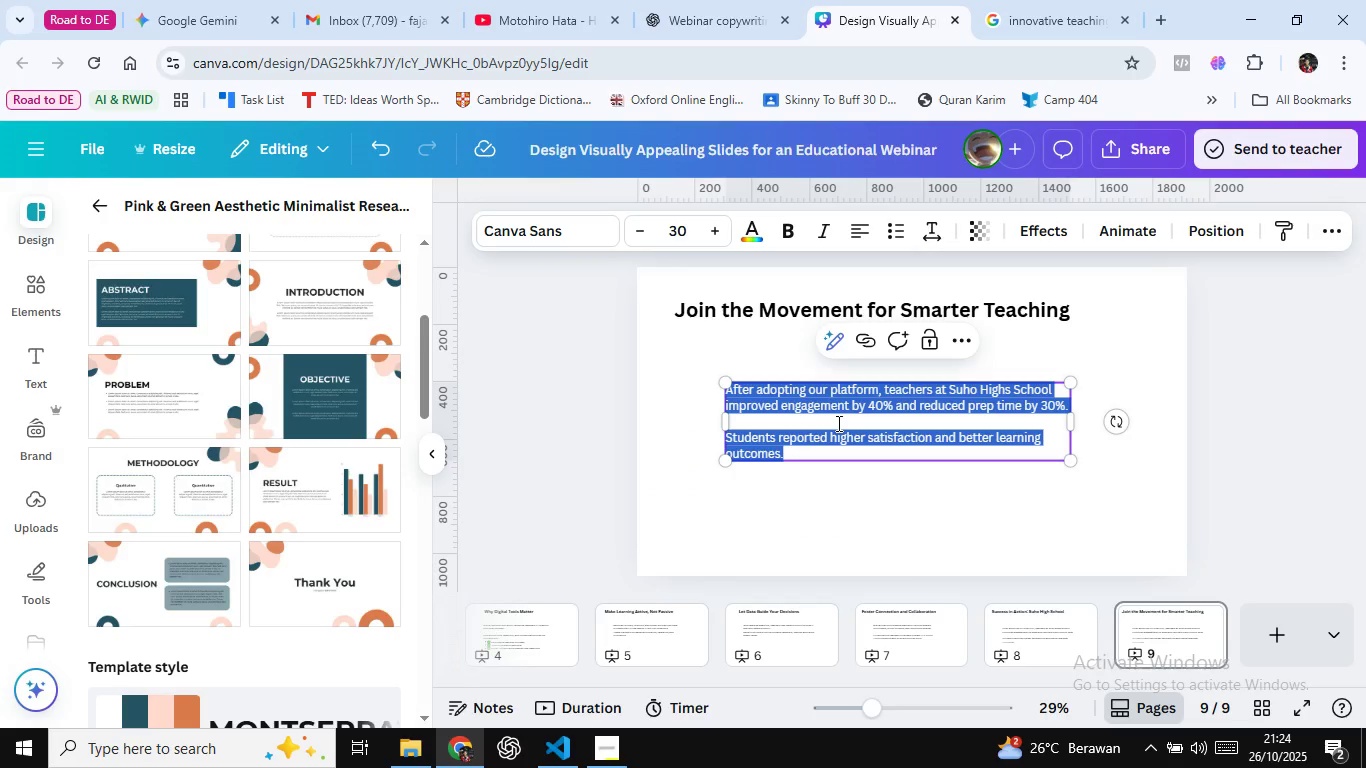 
key(Control+Shift+V)
 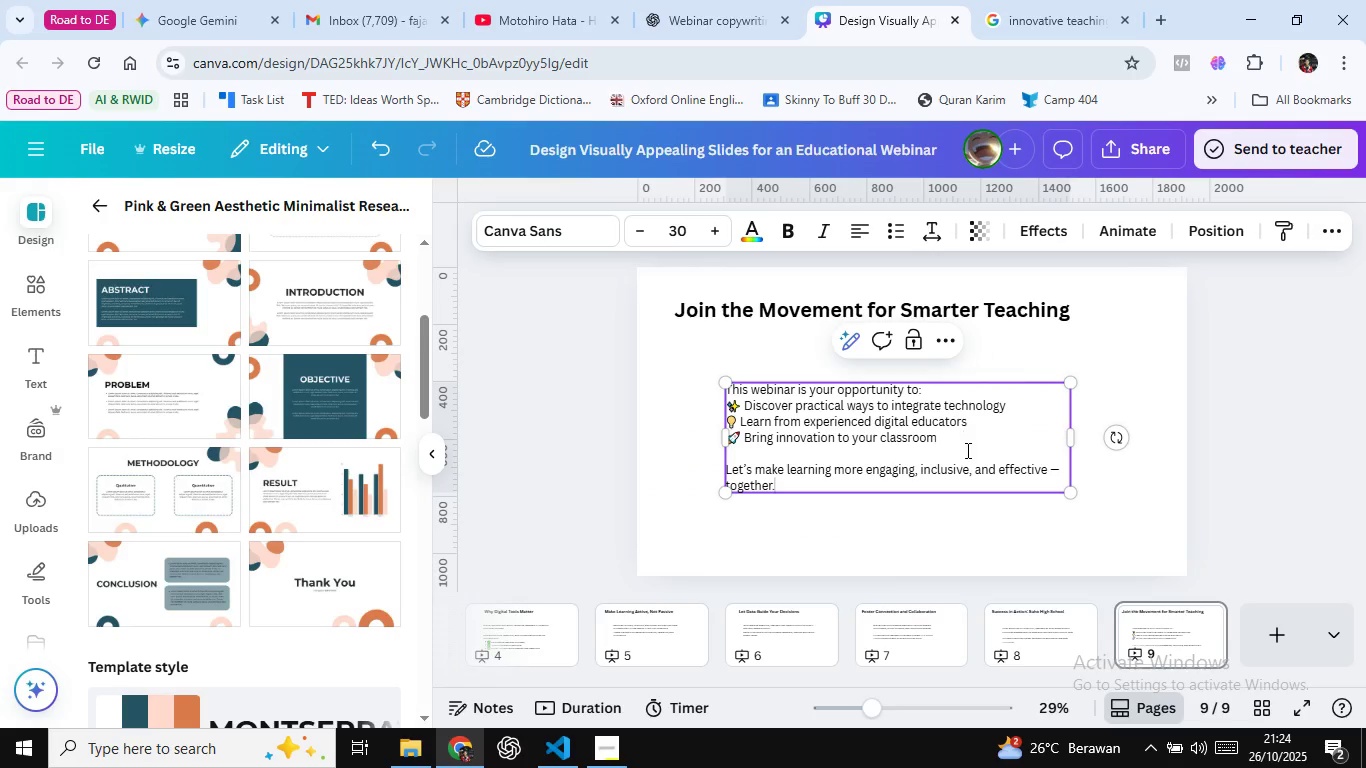 
left_click([967, 451])
 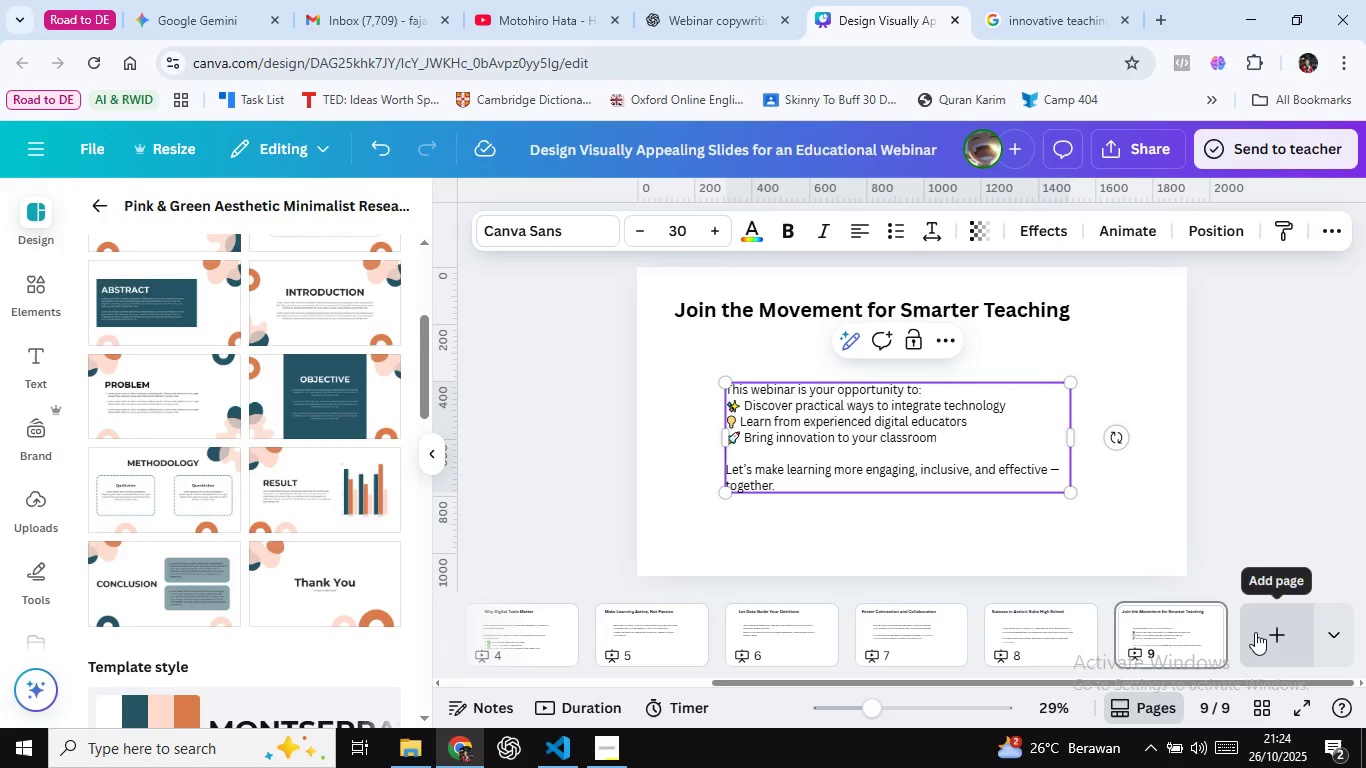 
left_click([1255, 632])
 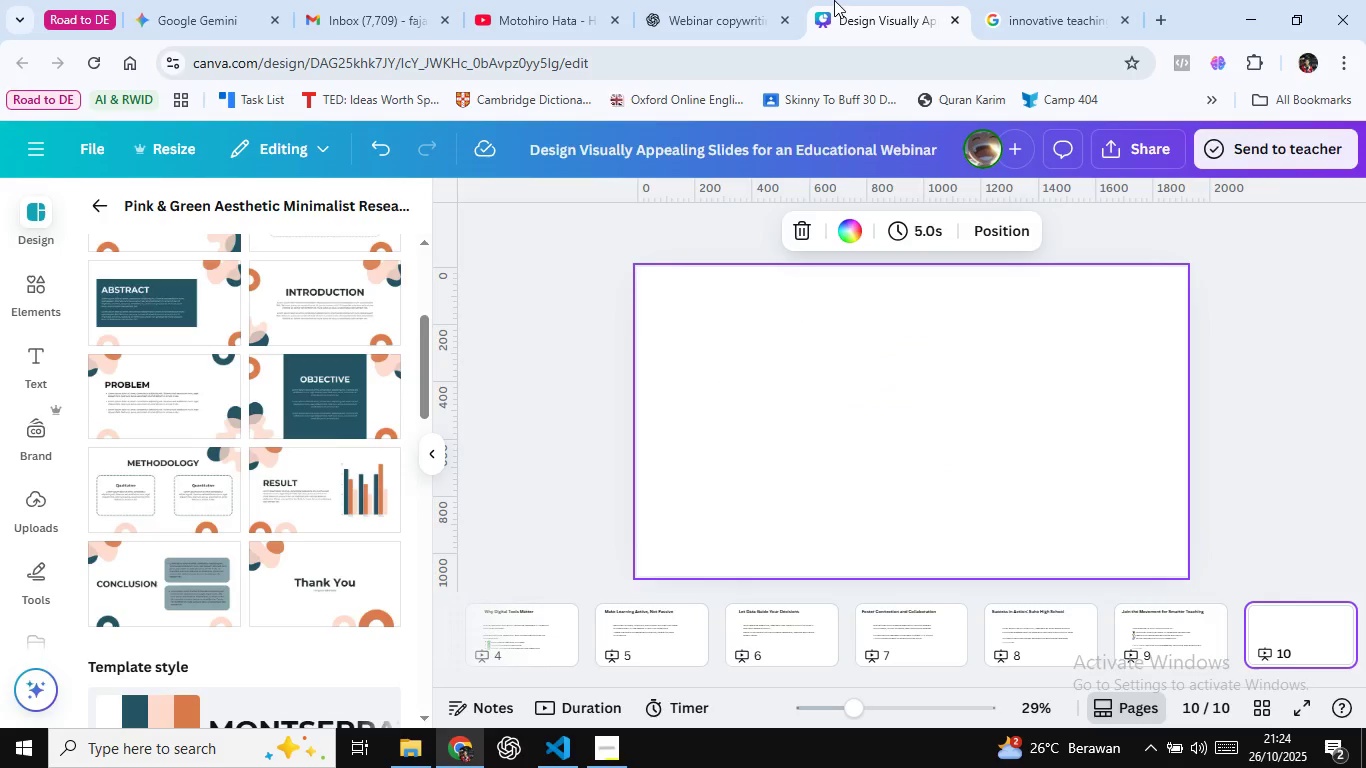 
left_click([737, 0])
 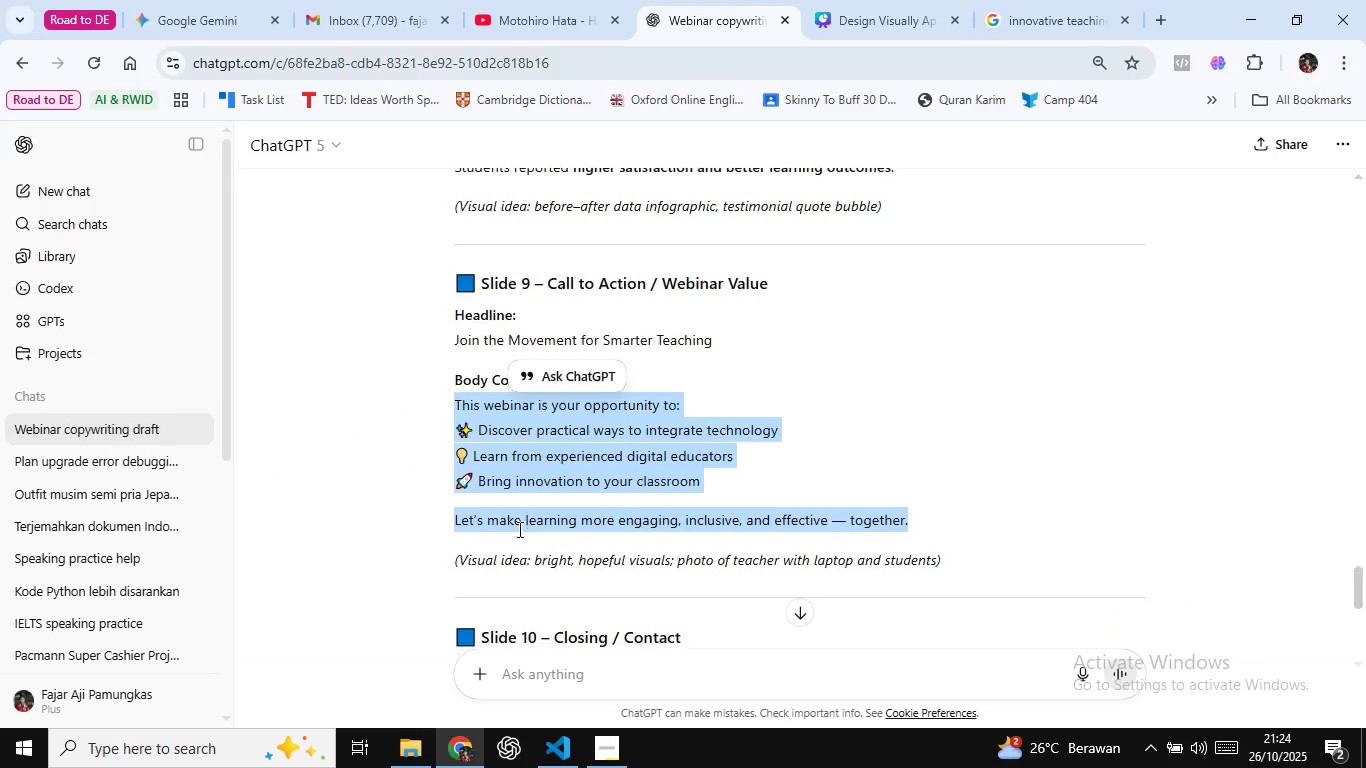 
scroll: coordinate [518, 529], scroll_direction: down, amount: 2.0
 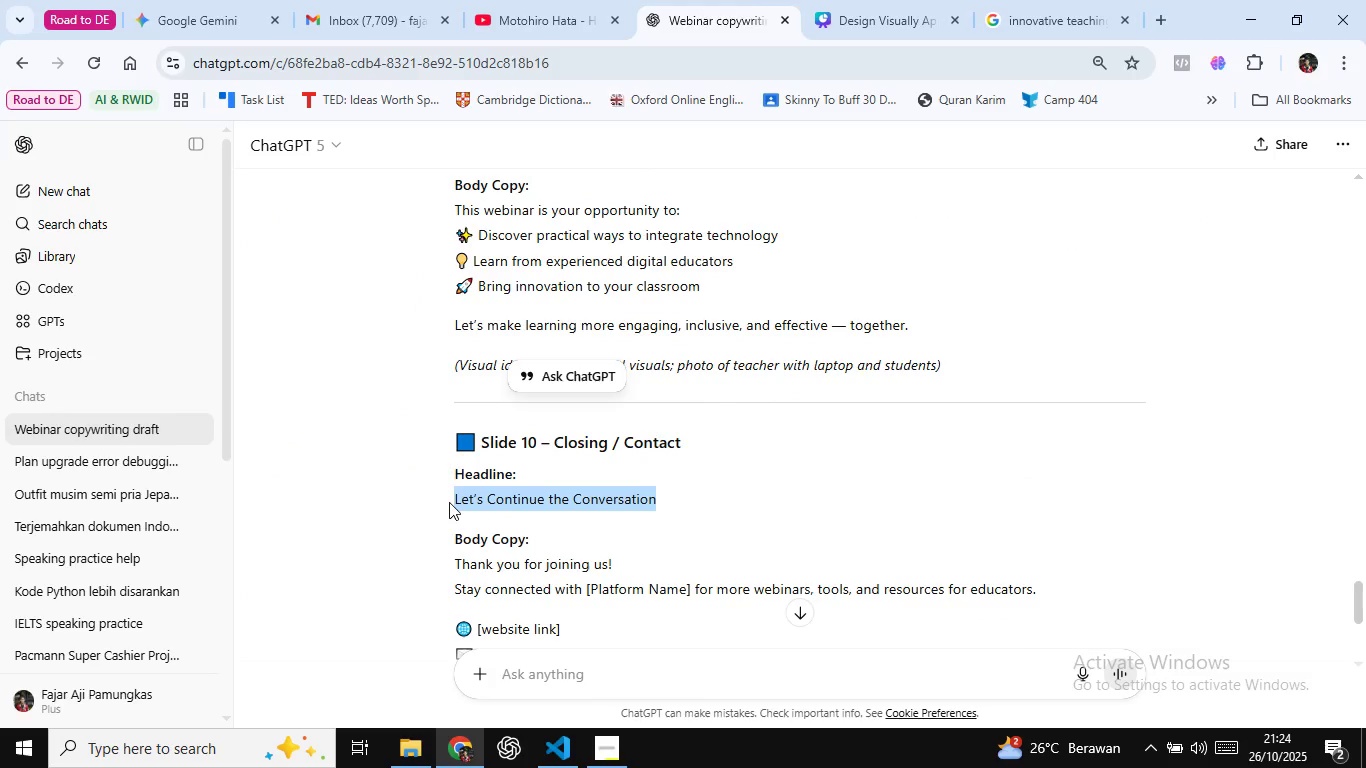 
wait(5.93)
 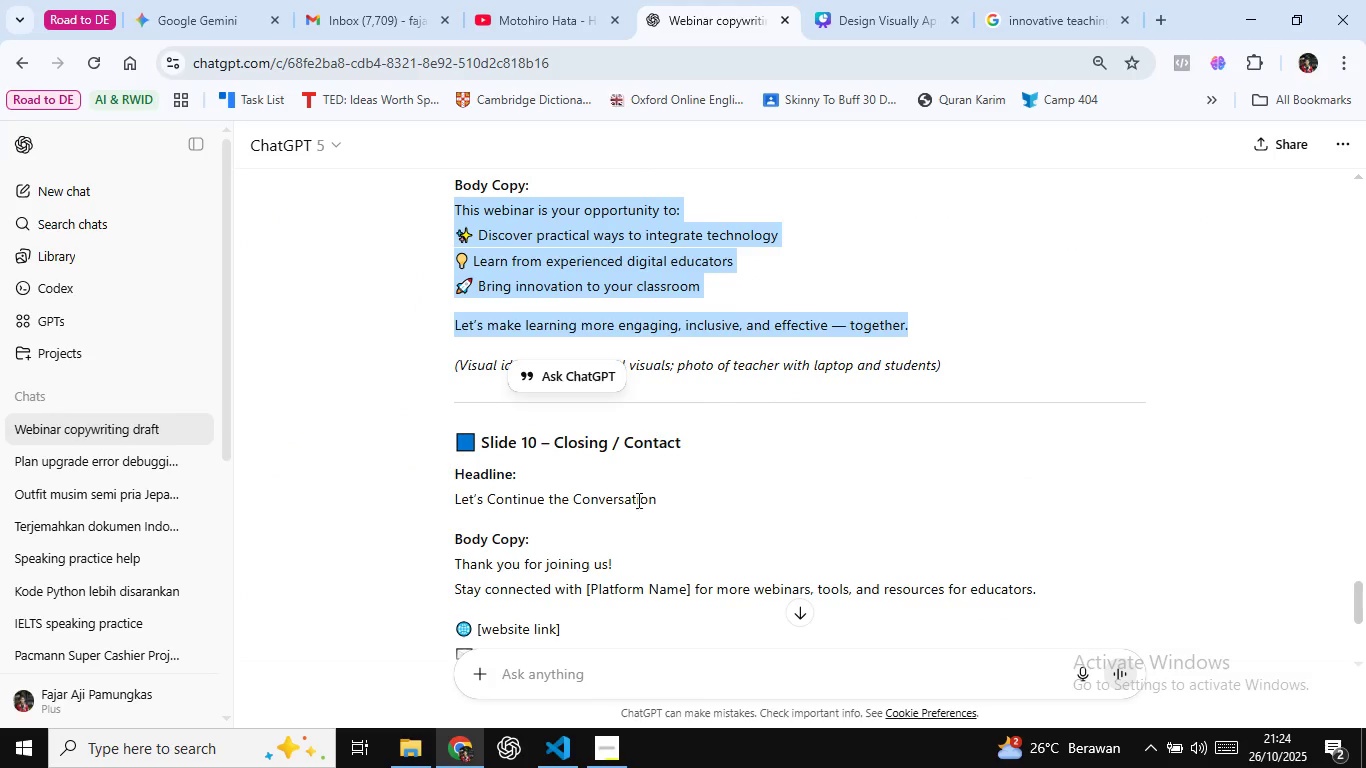 
key(Control+C)
 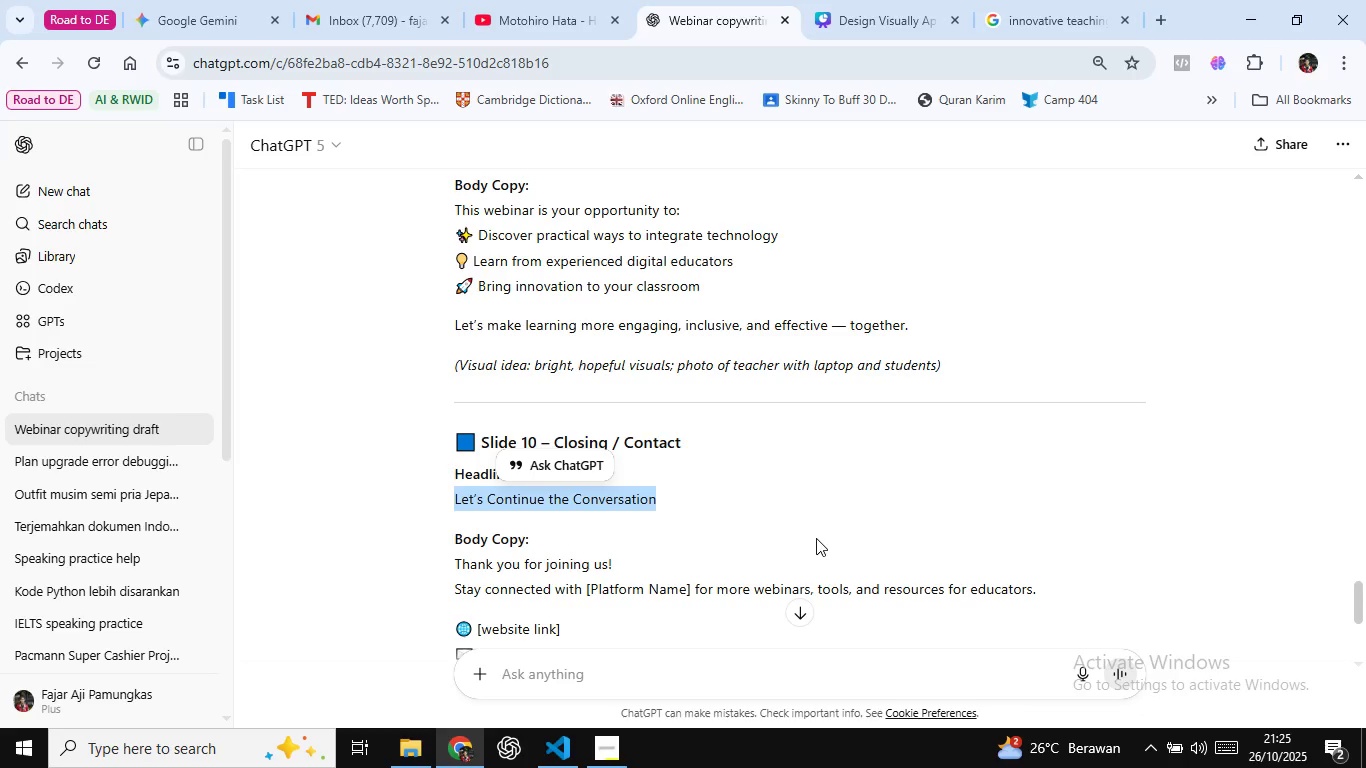 
wait(7.92)
 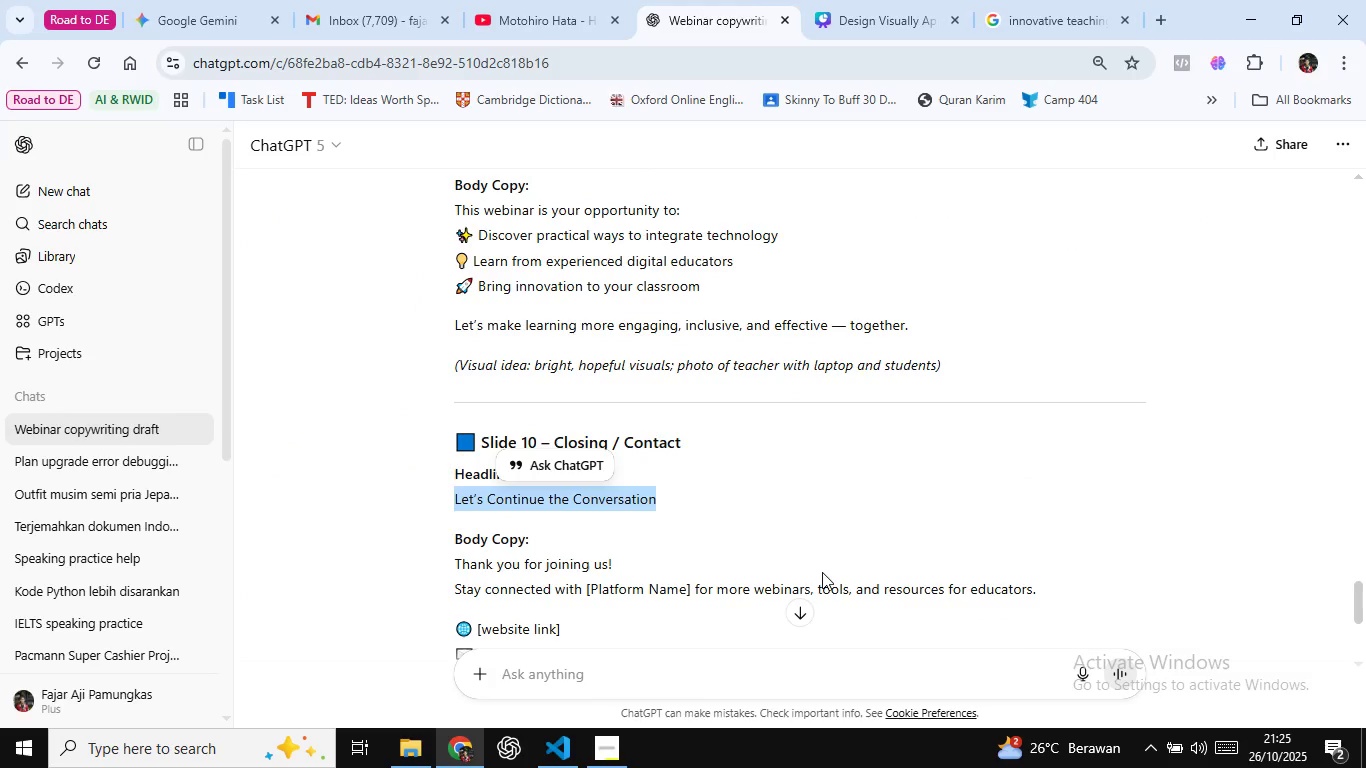 
left_click([895, 0])
 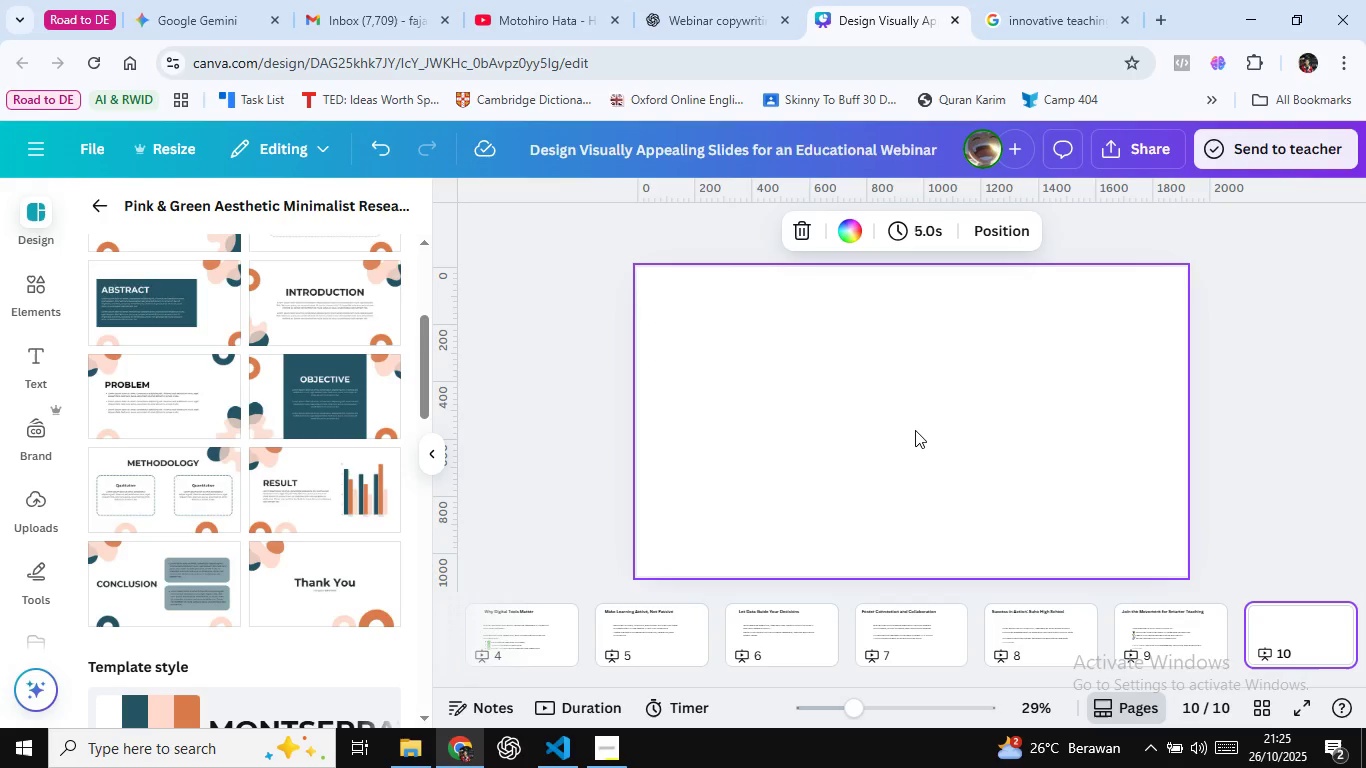 
left_click([910, 423])
 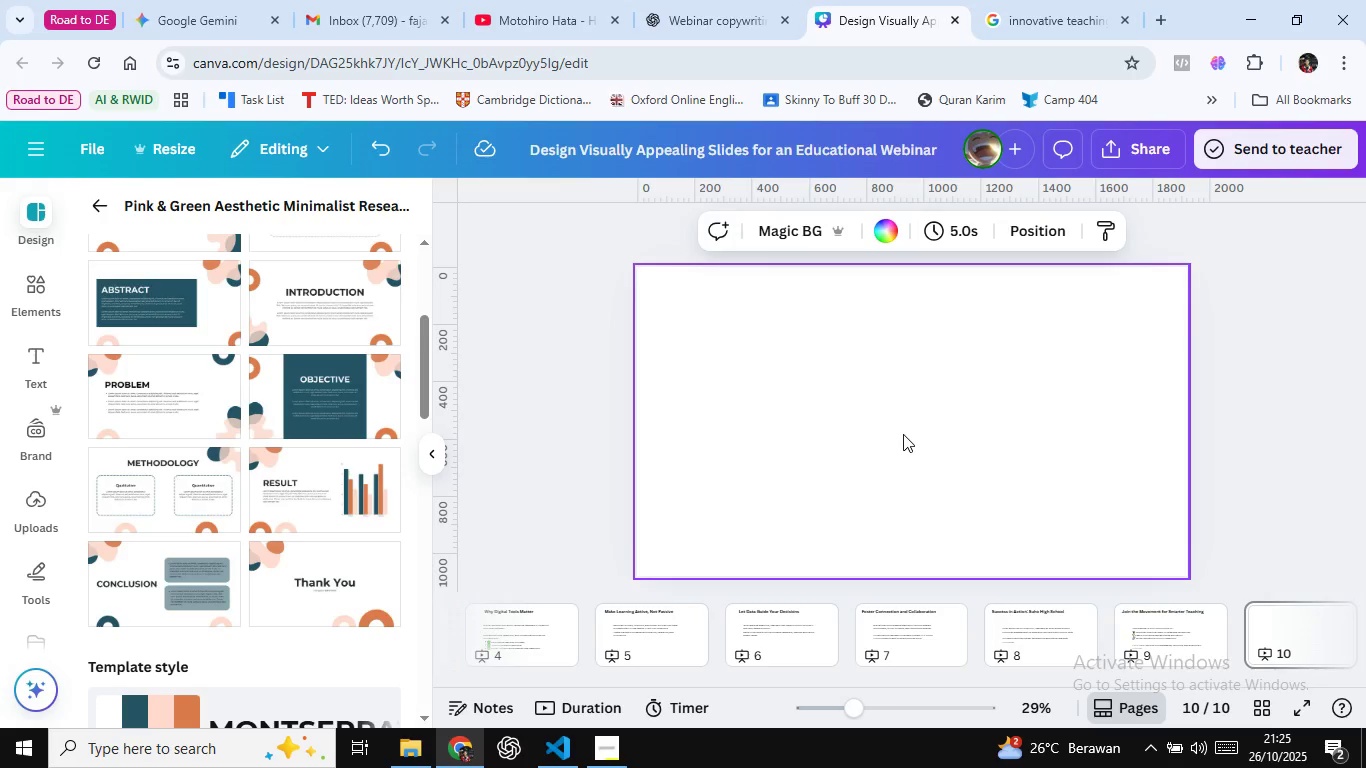 
key(Control+Shift+ShiftLeft)
 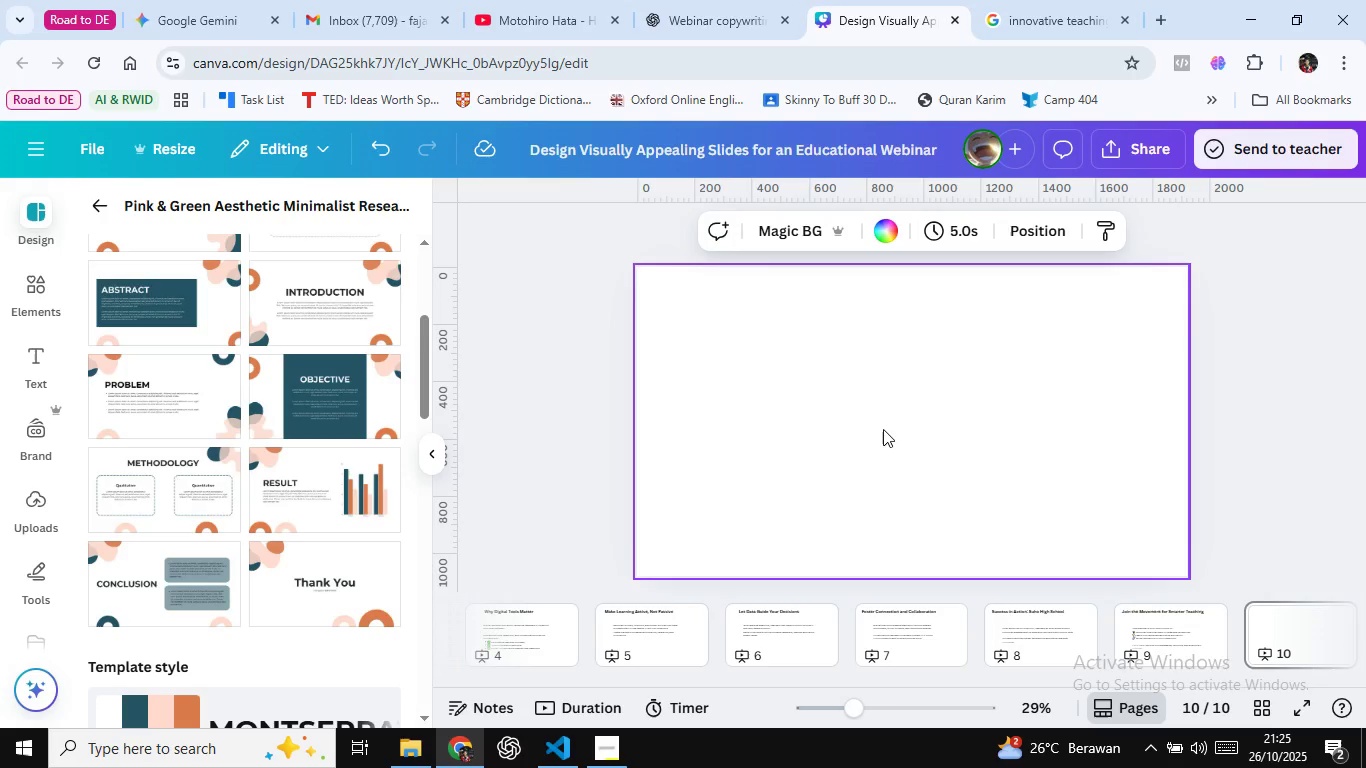 
key(Control+Shift+V)
 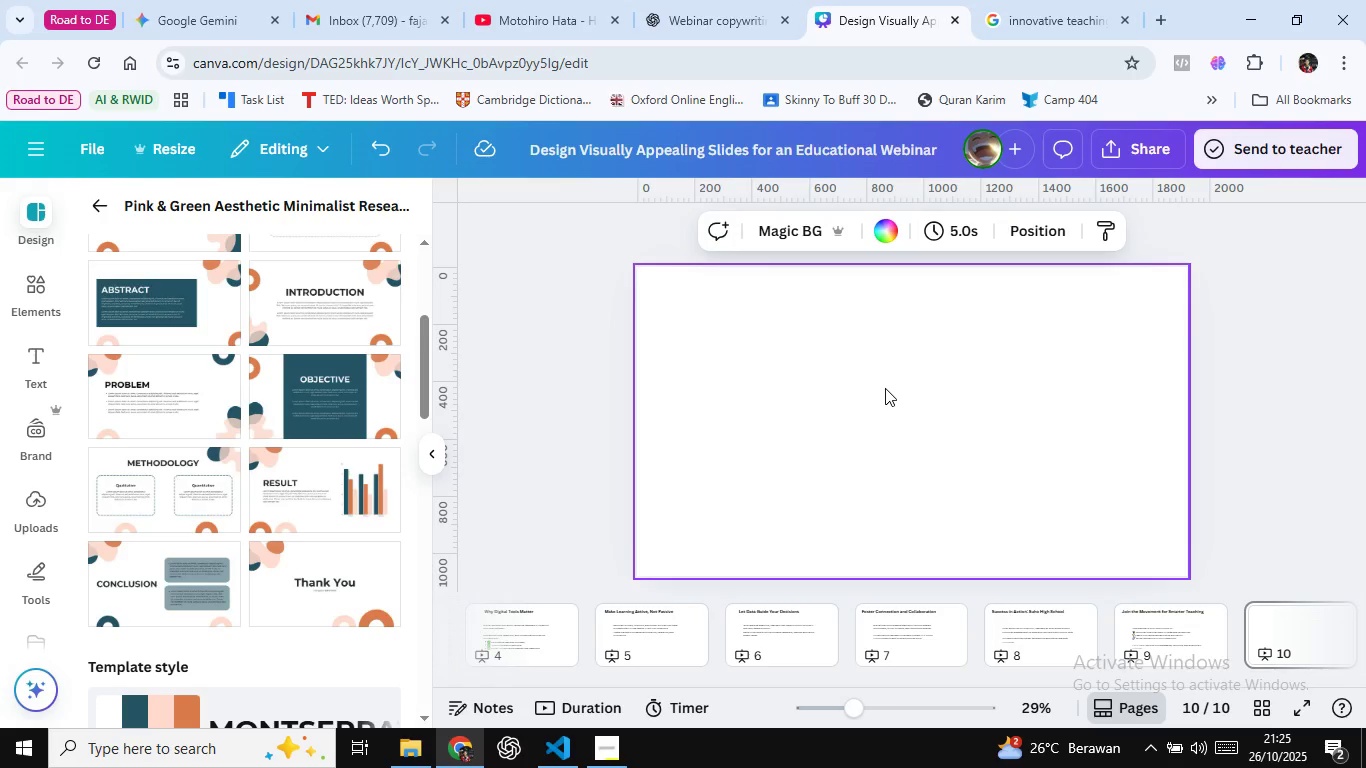 
left_click([885, 388])
 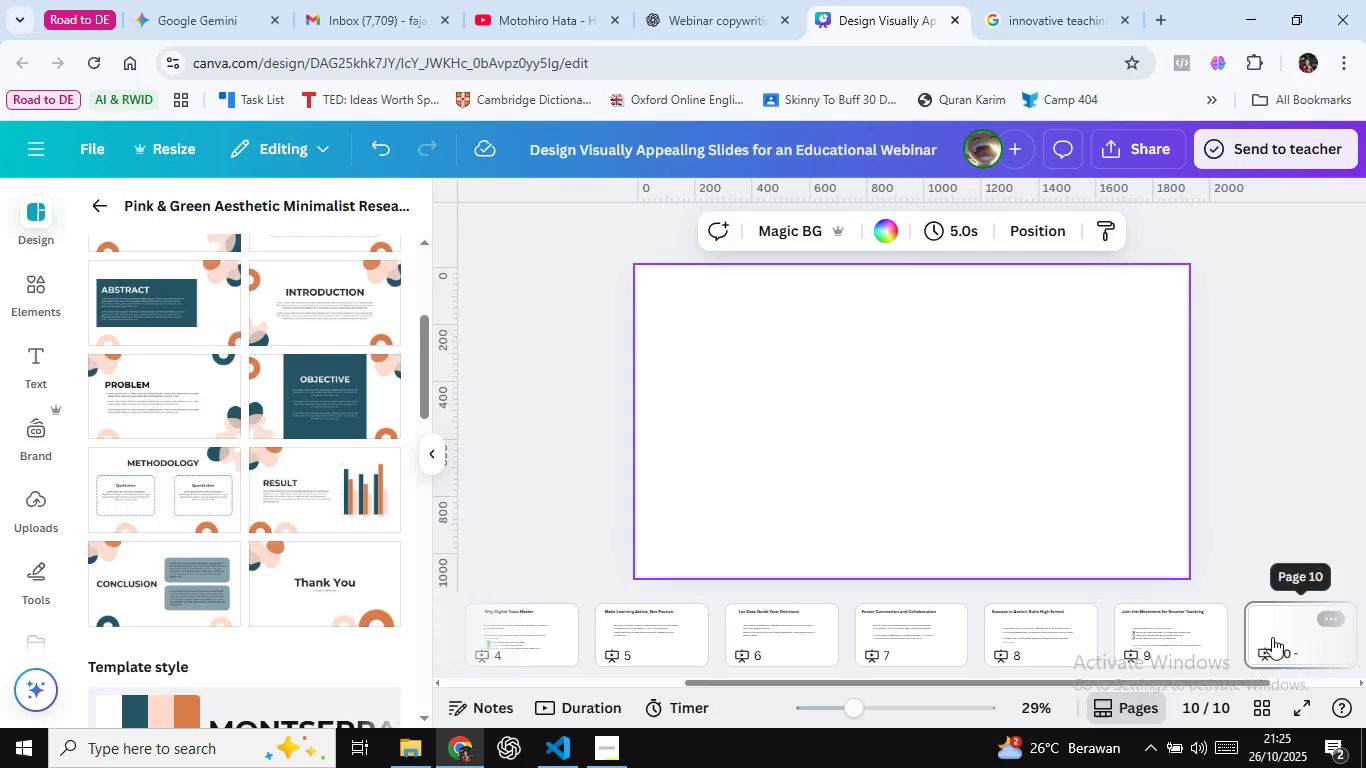 
left_click([1272, 637])
 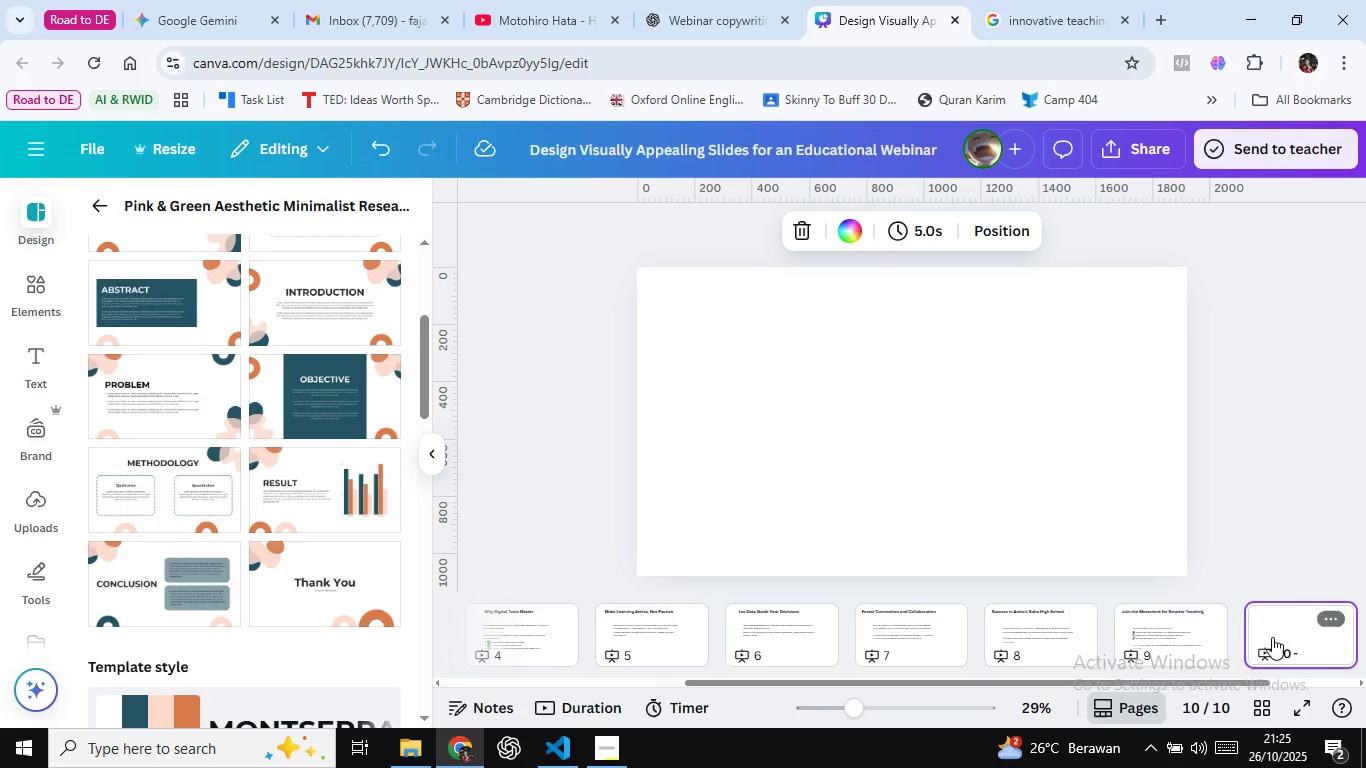 
key(Delete)
 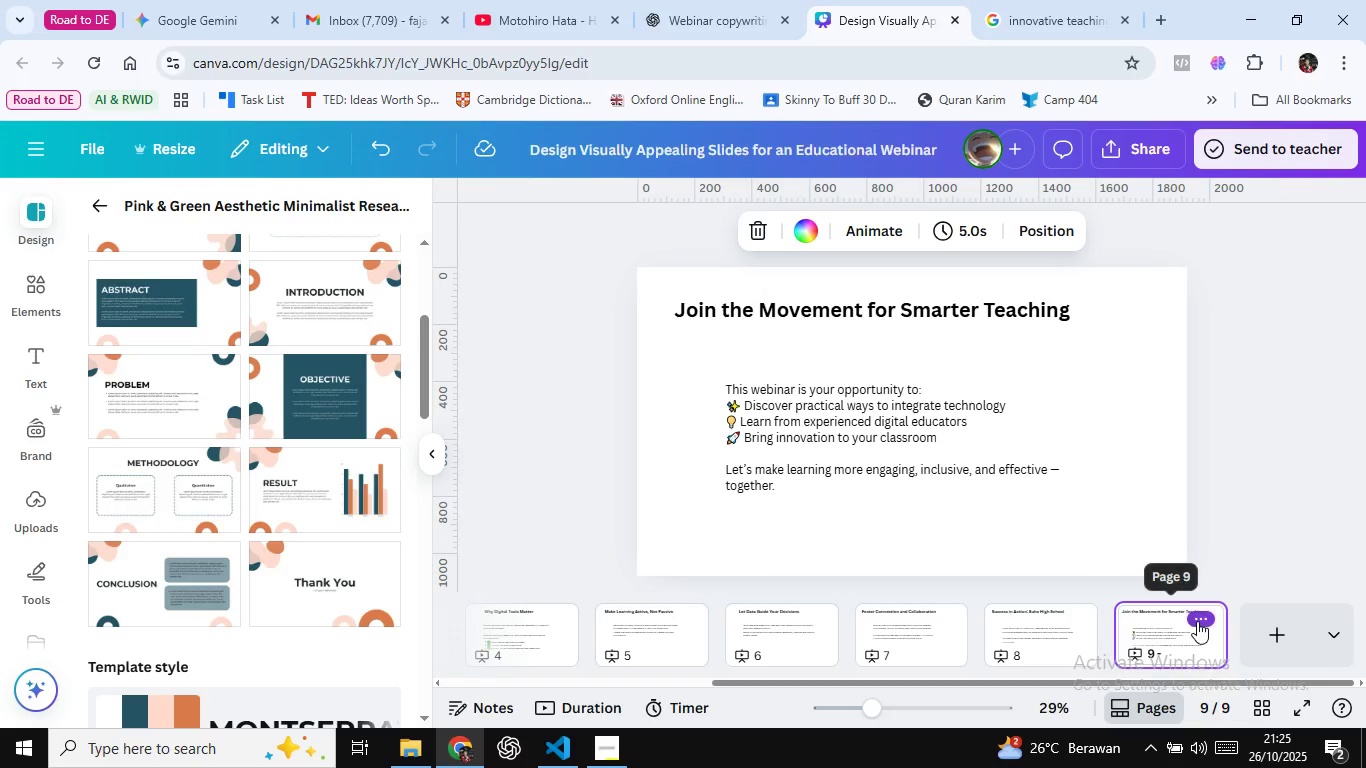 
left_click([1197, 621])
 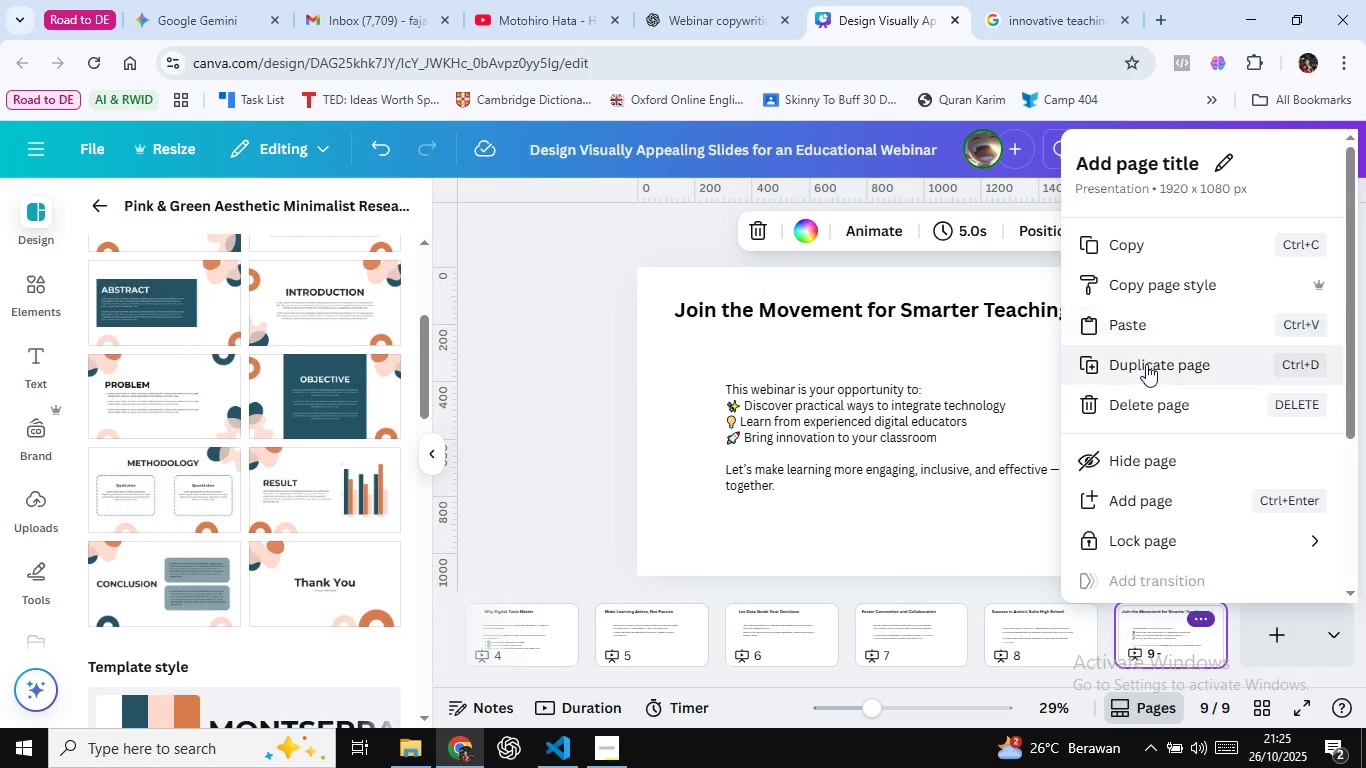 
left_click([1146, 364])
 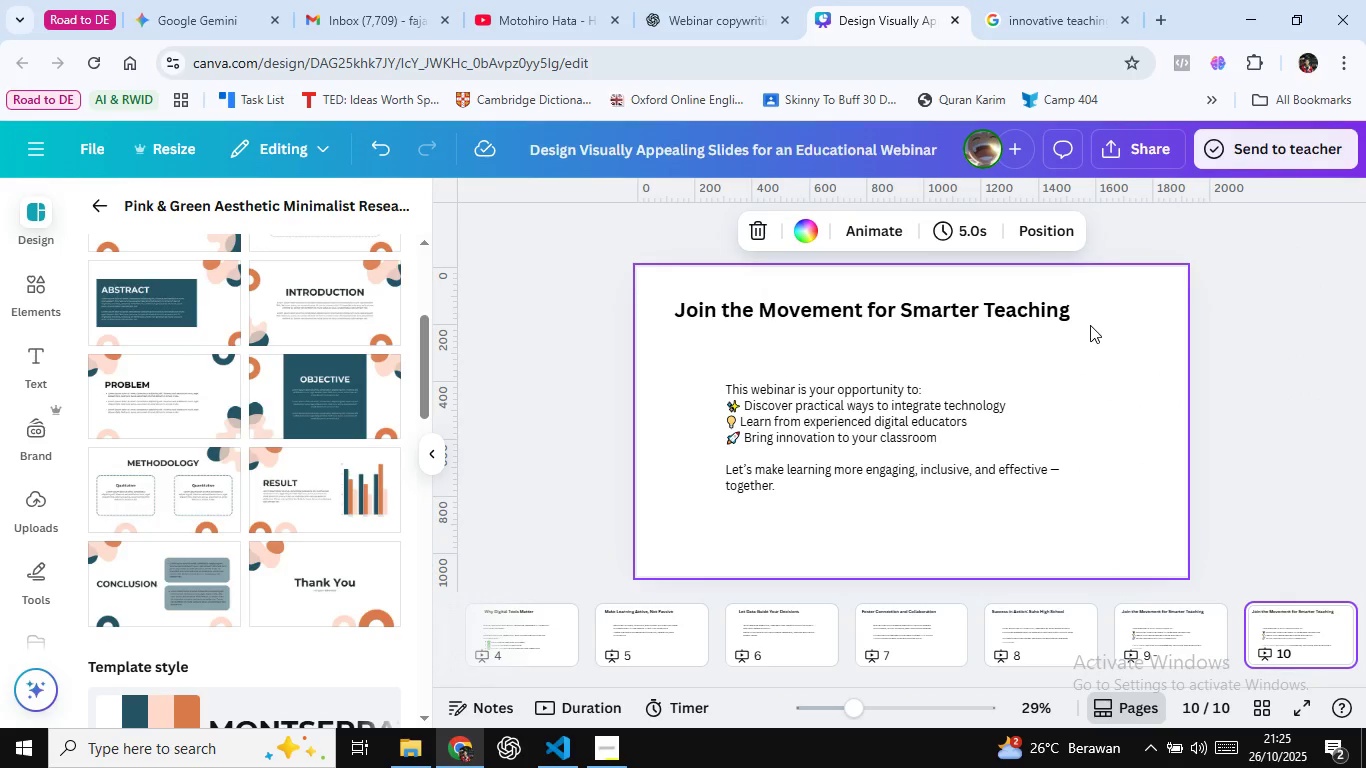 
left_click([918, 305])
 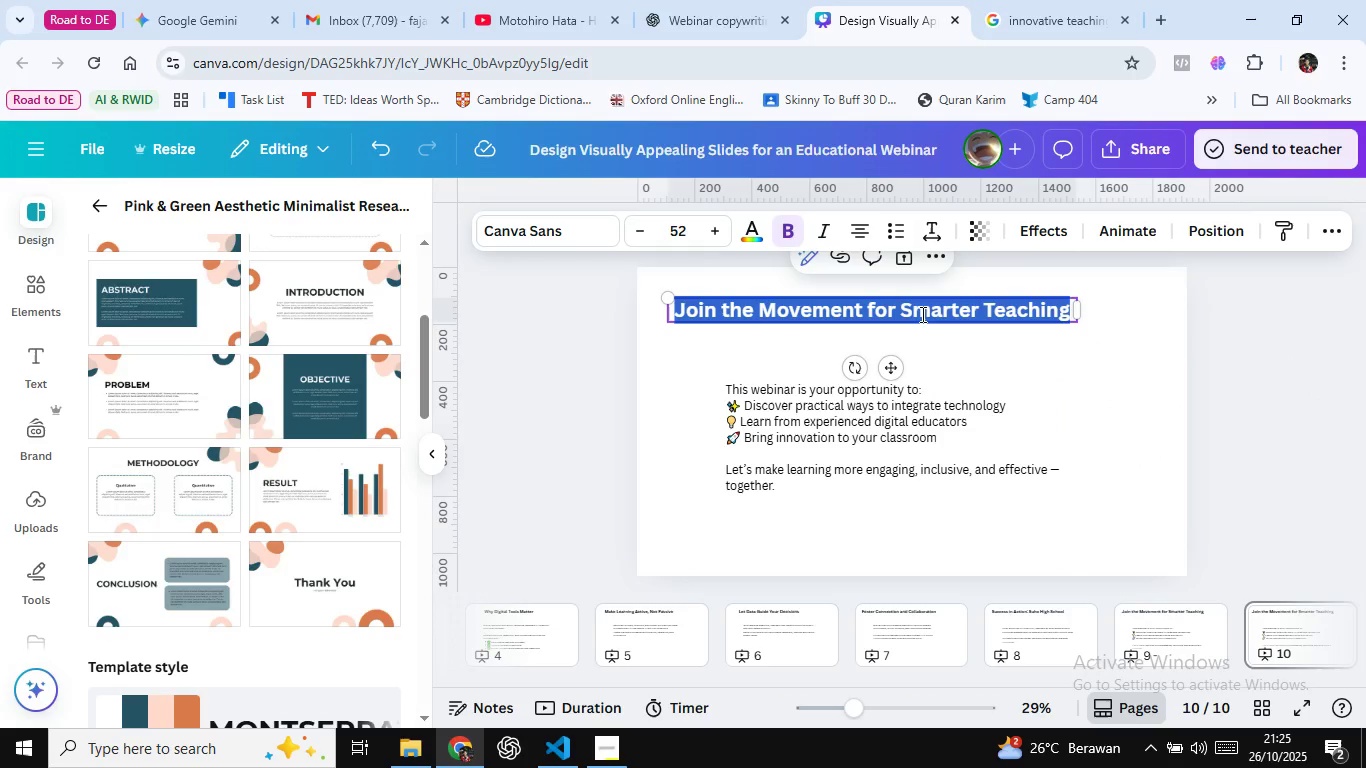 
double_click([921, 314])
 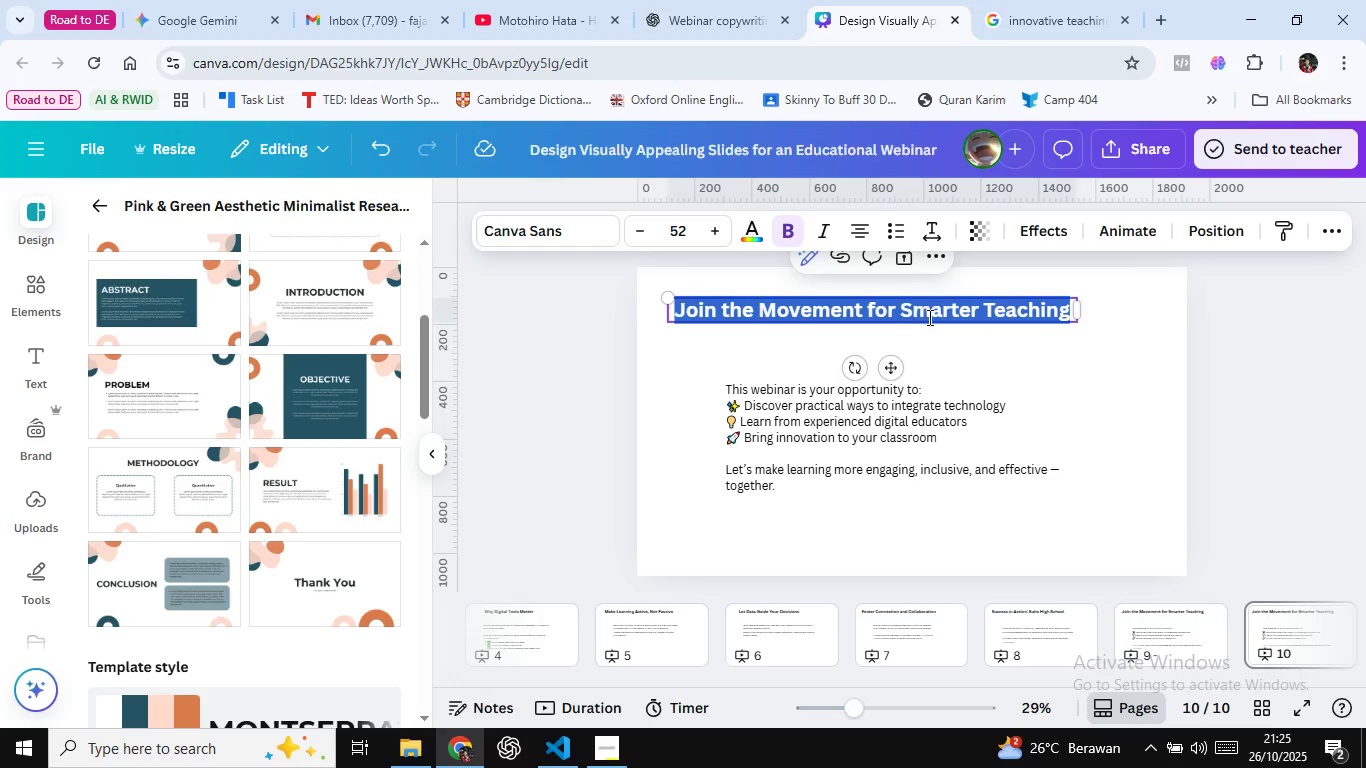 
key(Control+Shift+V)
 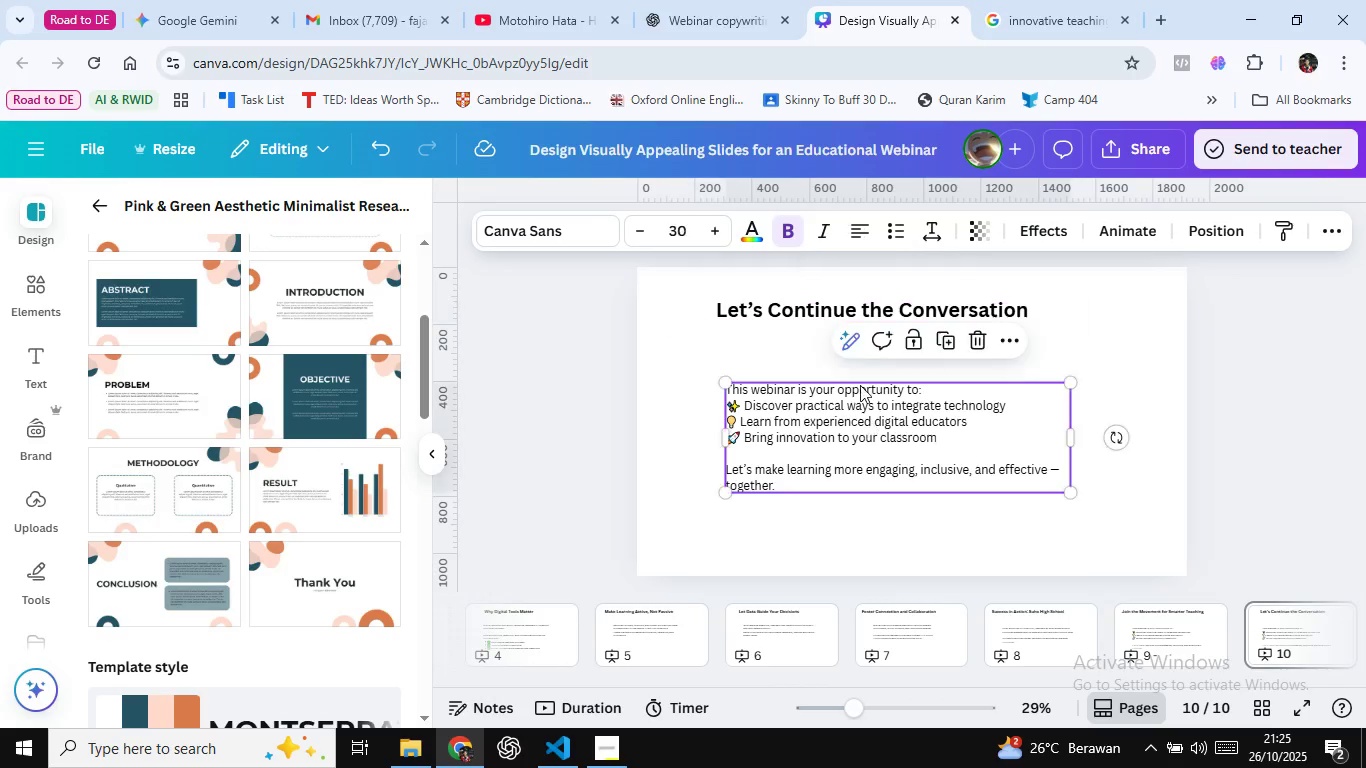 
left_click([868, 420])
 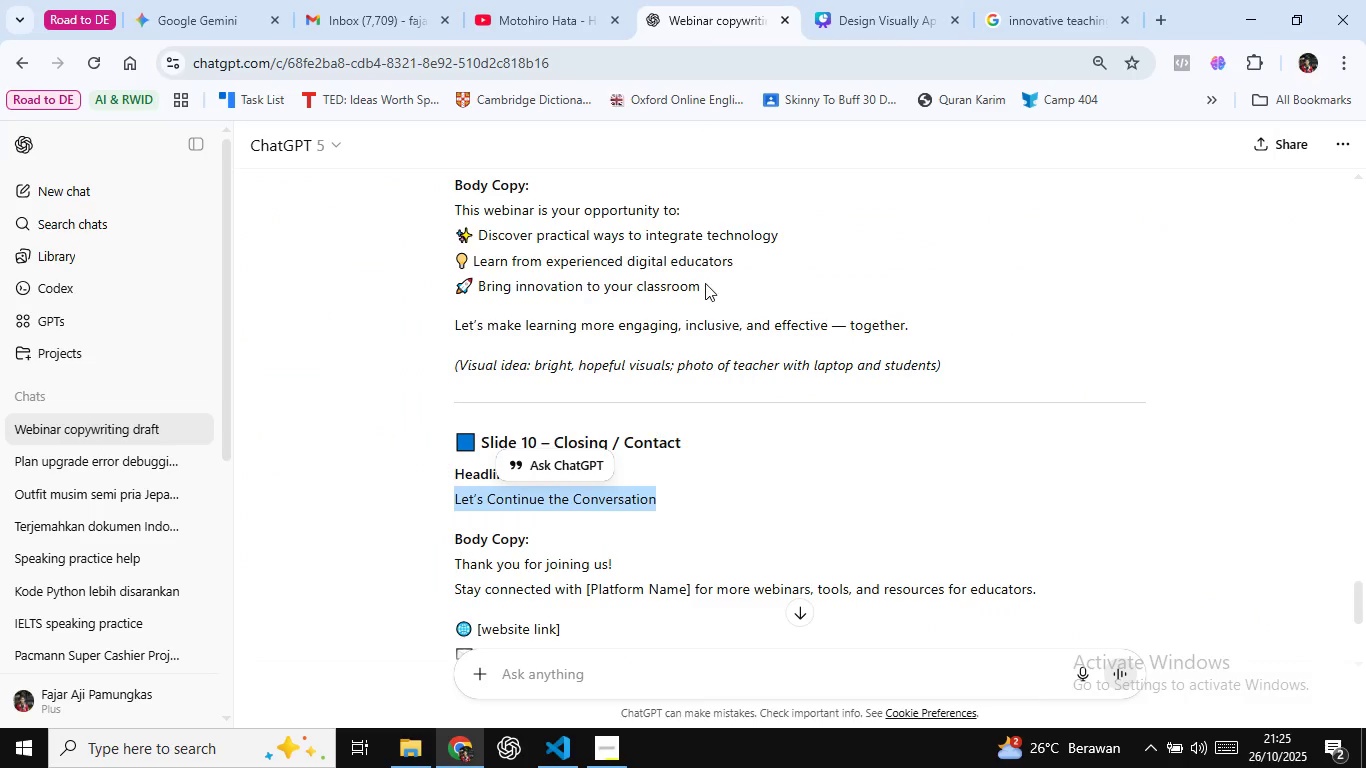 
double_click([693, 0])
 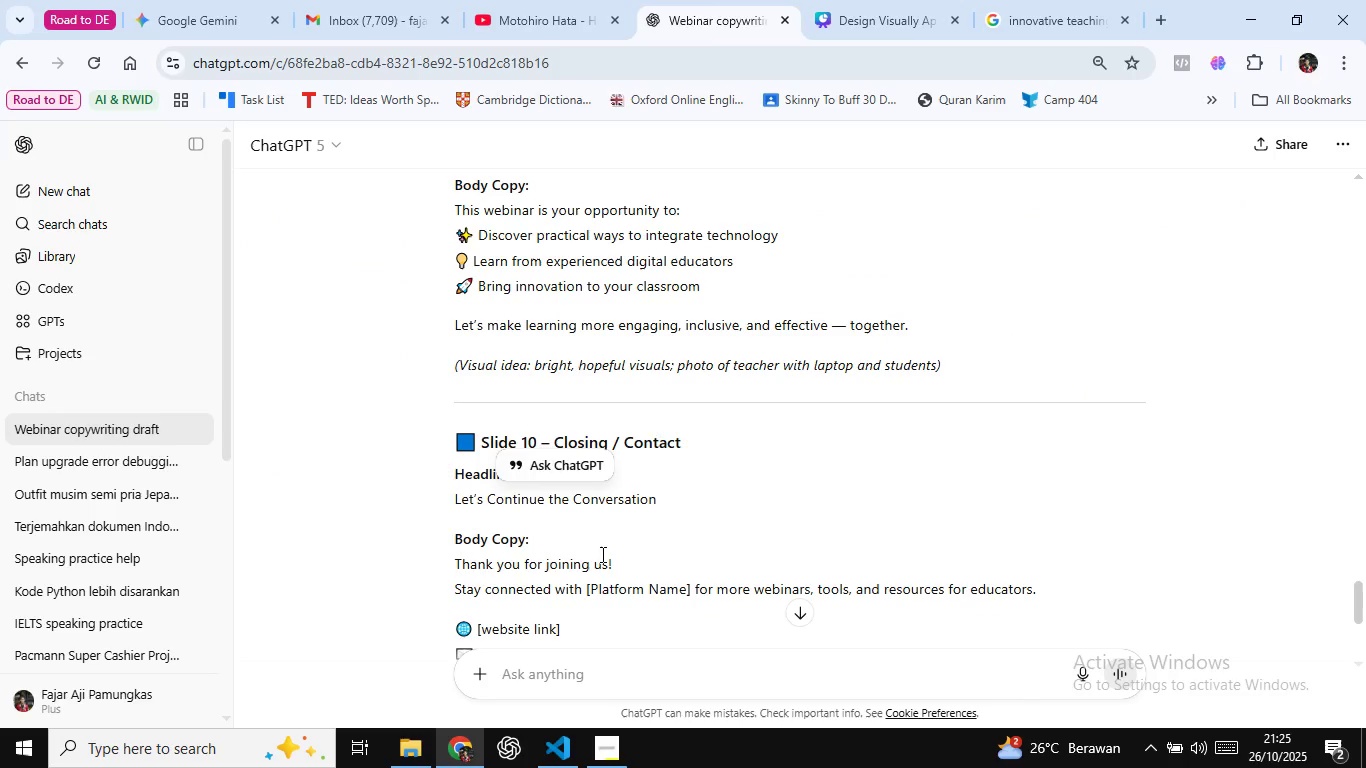 
left_click([601, 554])
 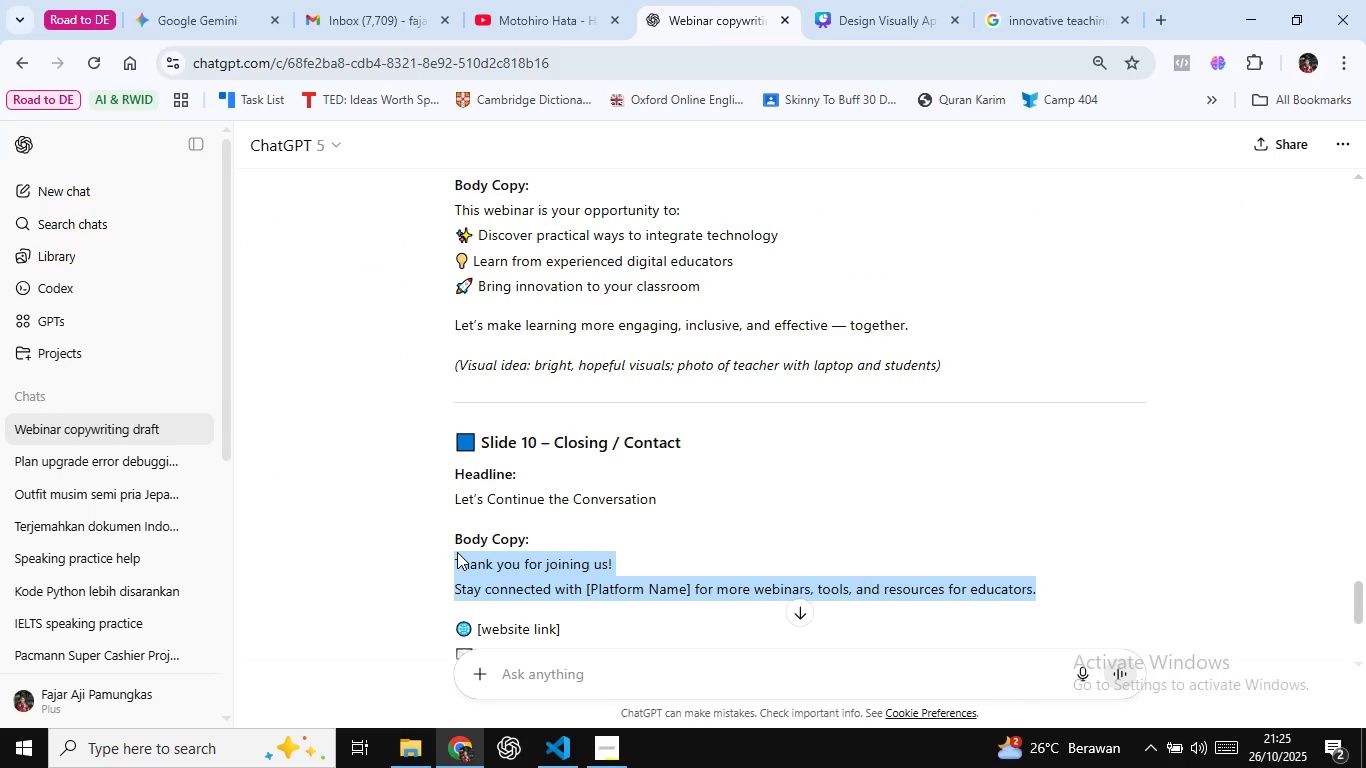 
scroll: coordinate [457, 552], scroll_direction: down, amount: 2.0
 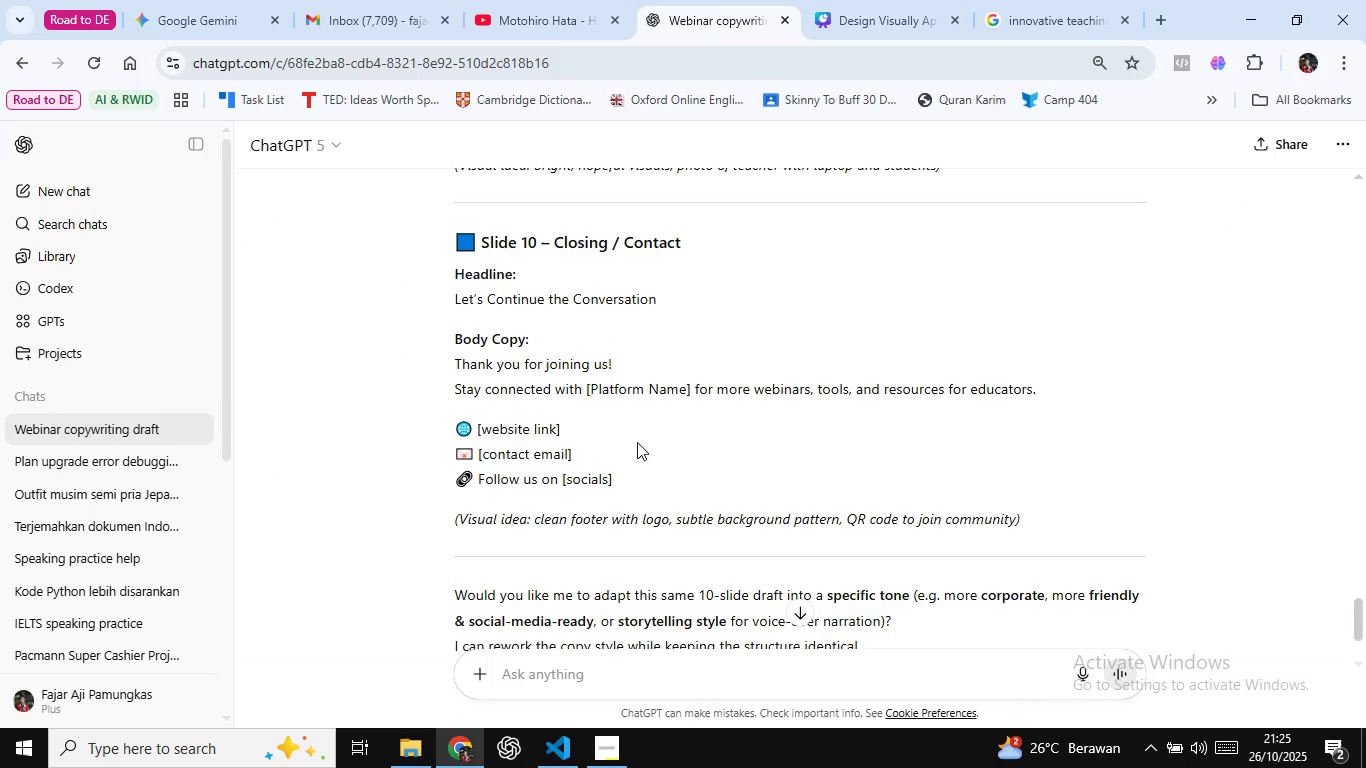 
left_click([637, 442])
 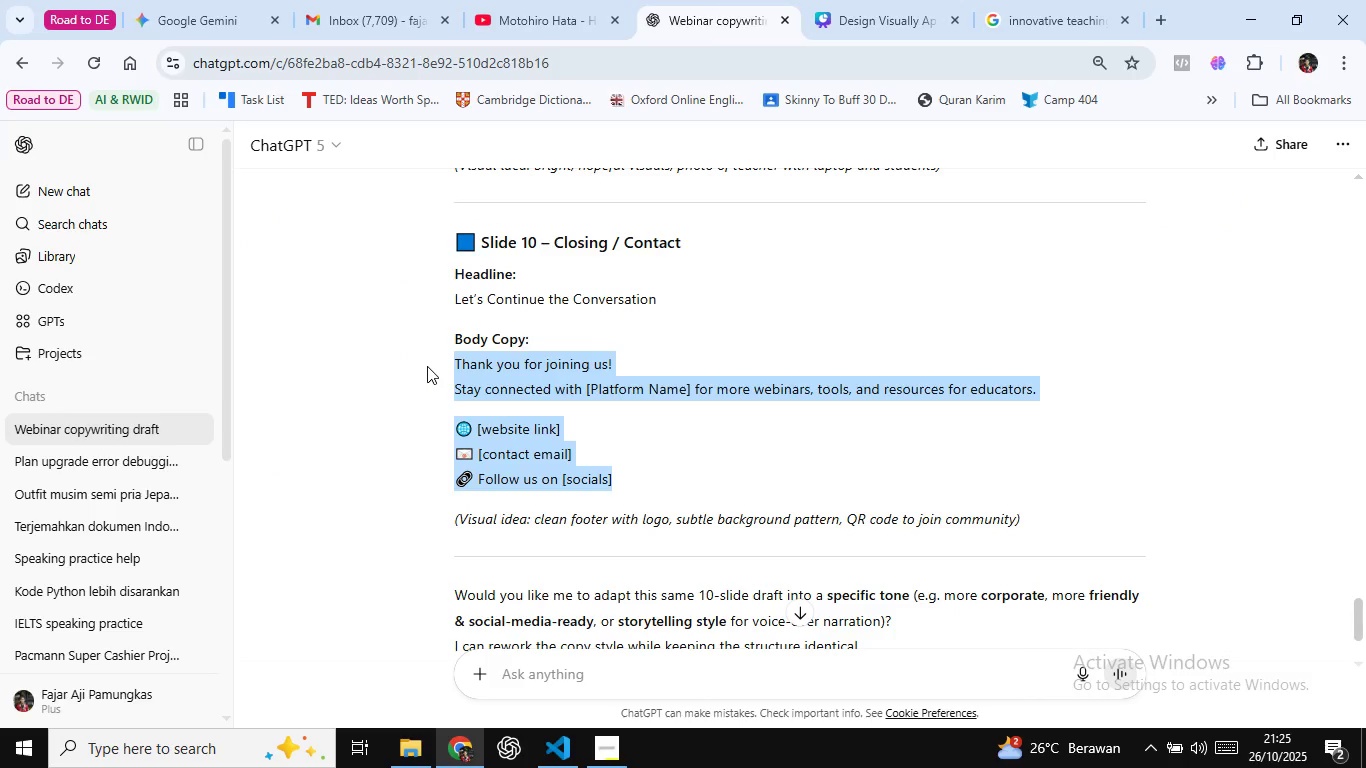 
key(Control+C)
 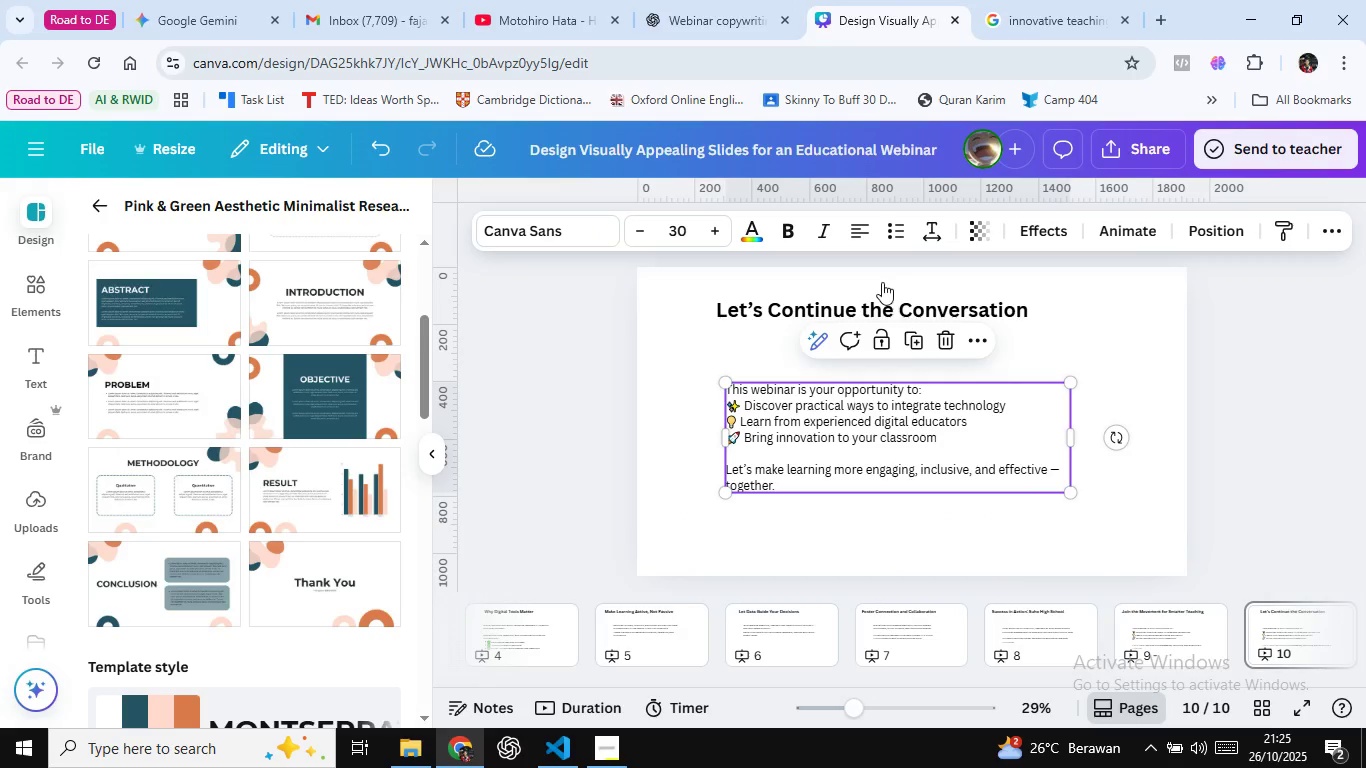 
left_click([884, 0])
 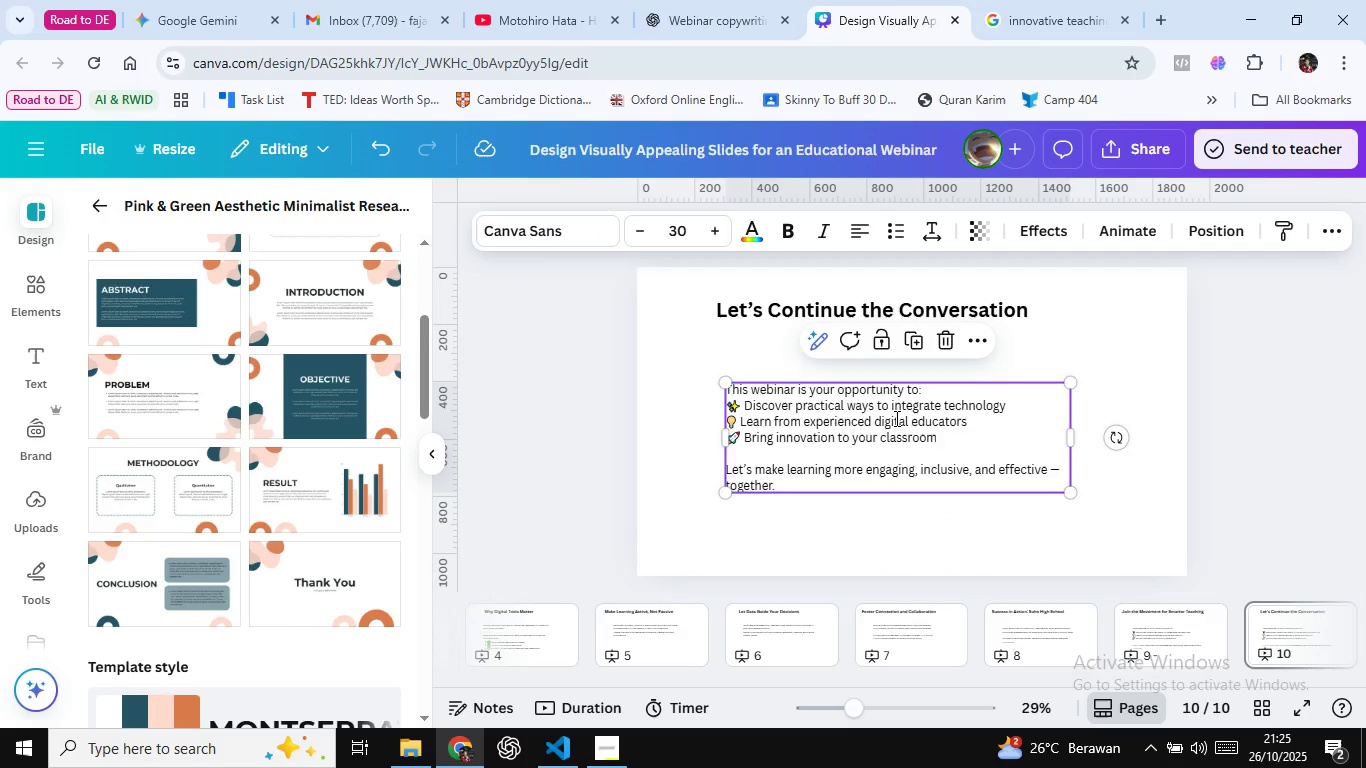 
double_click([895, 418])
 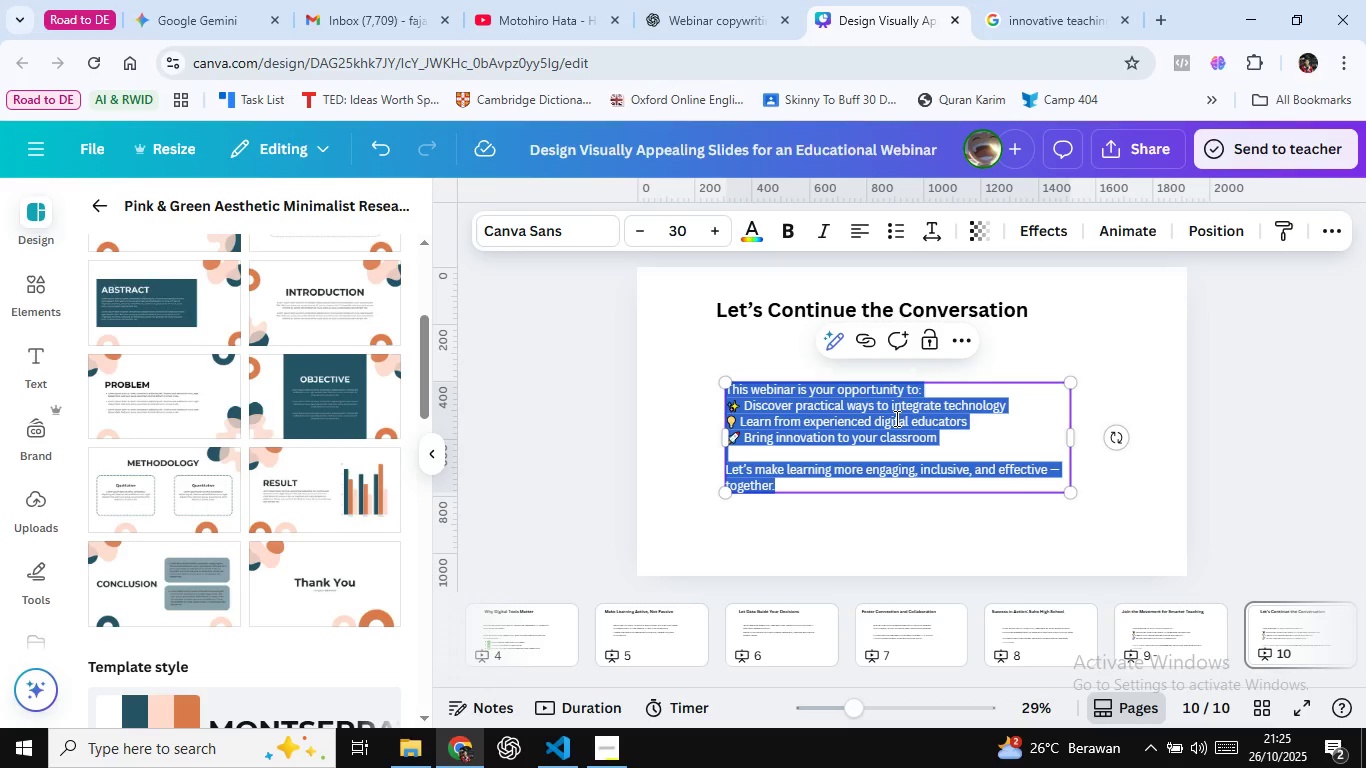 
key(Control+A)
 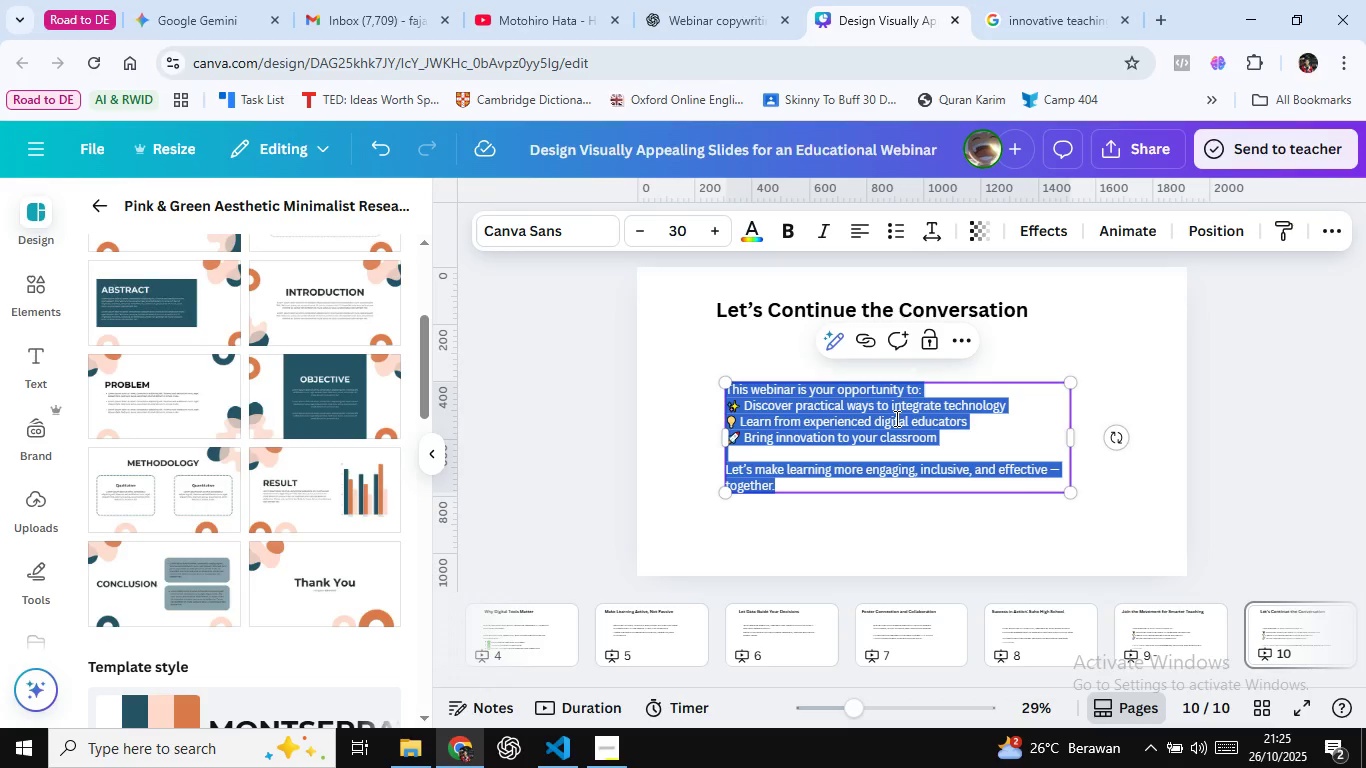 
key(Control+Shift+V)
 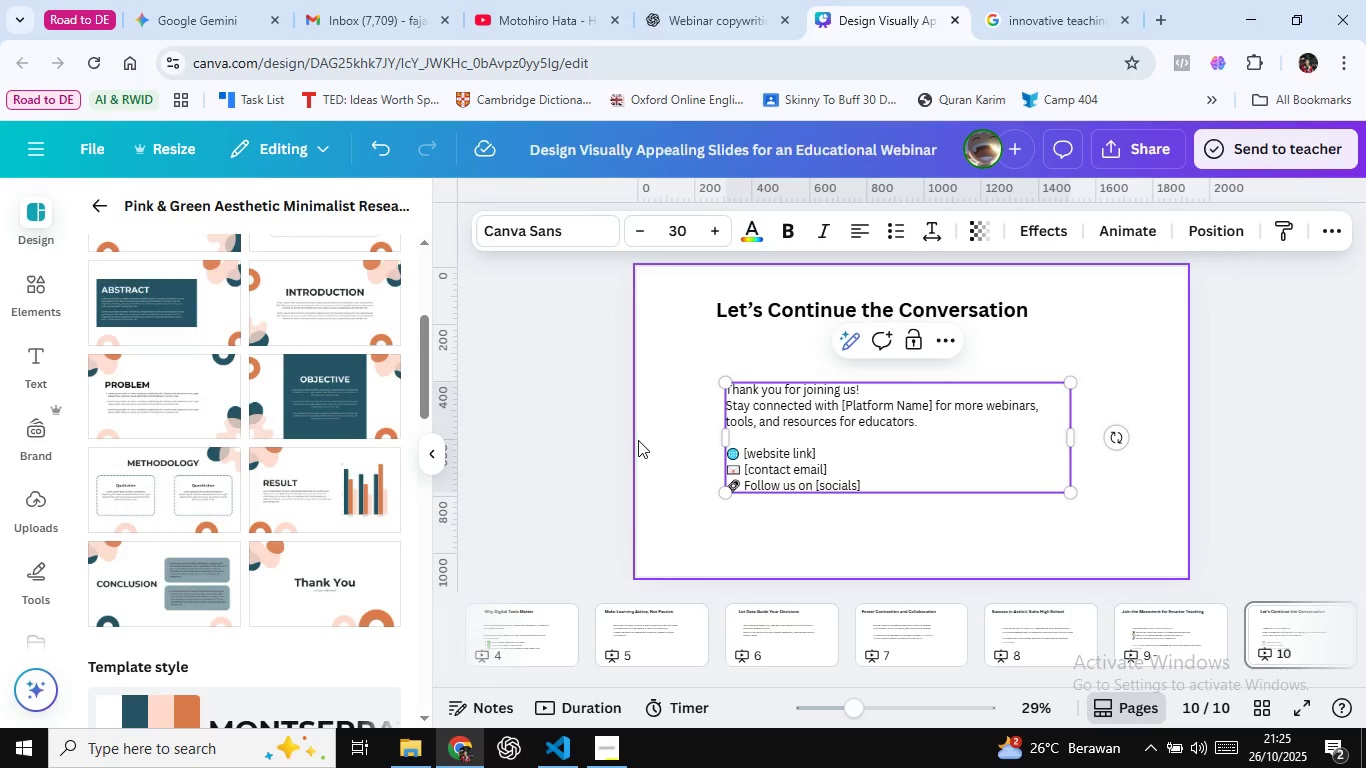 
left_click([638, 440])
 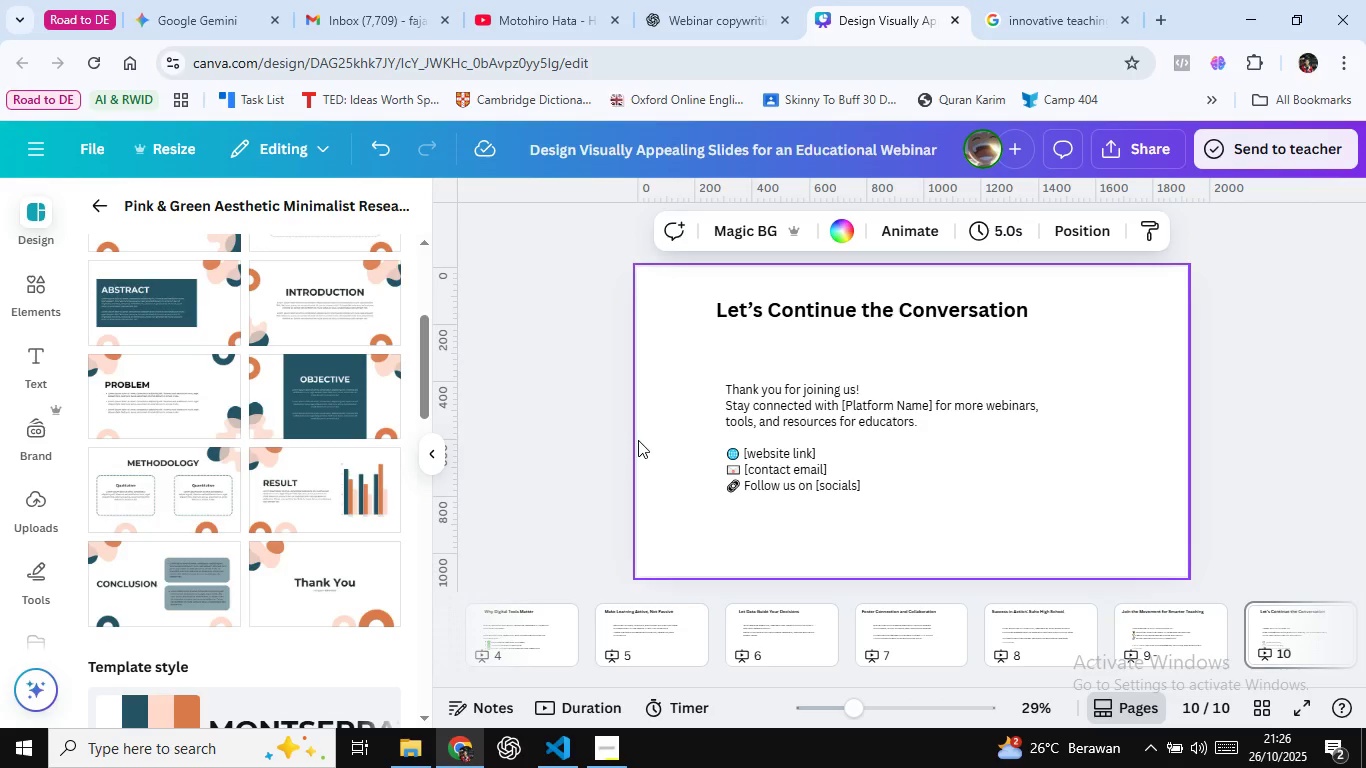 
wait(41.9)
 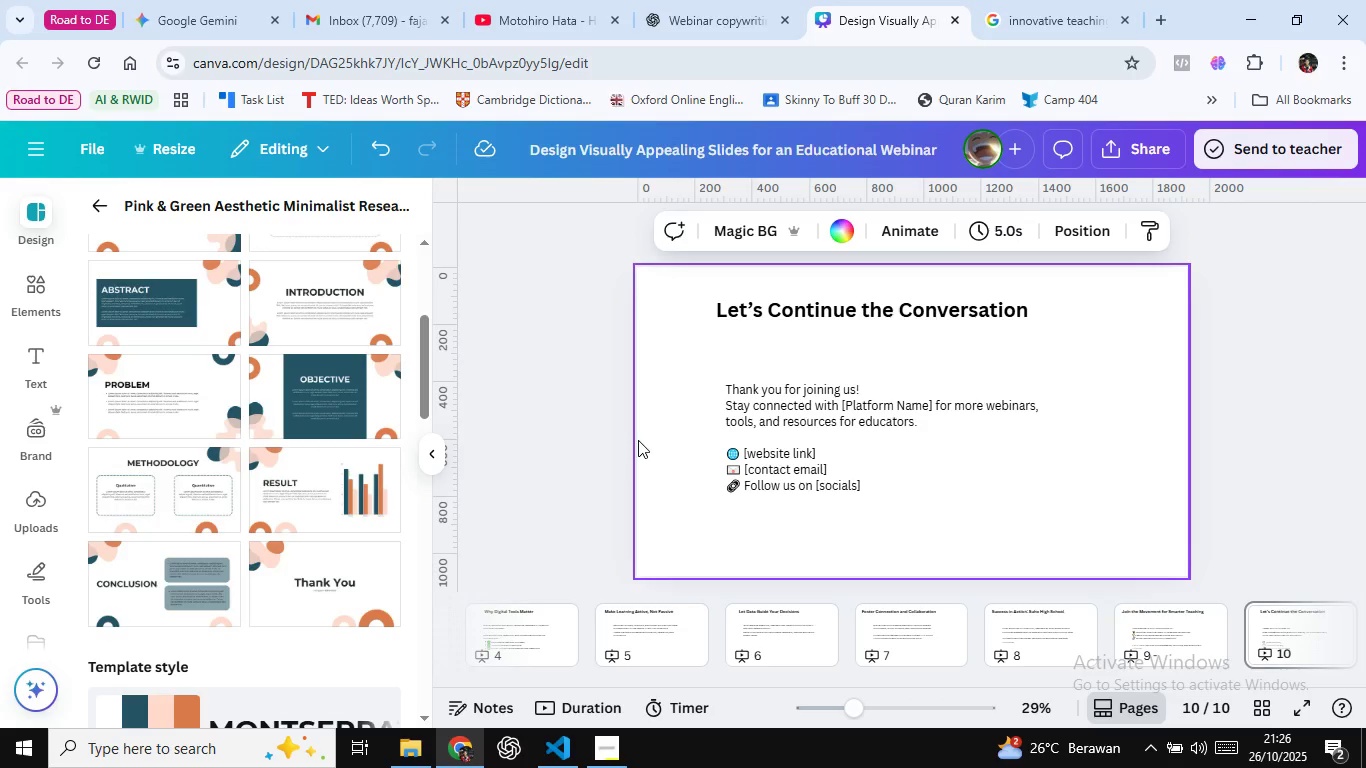 
left_click([594, 424])
 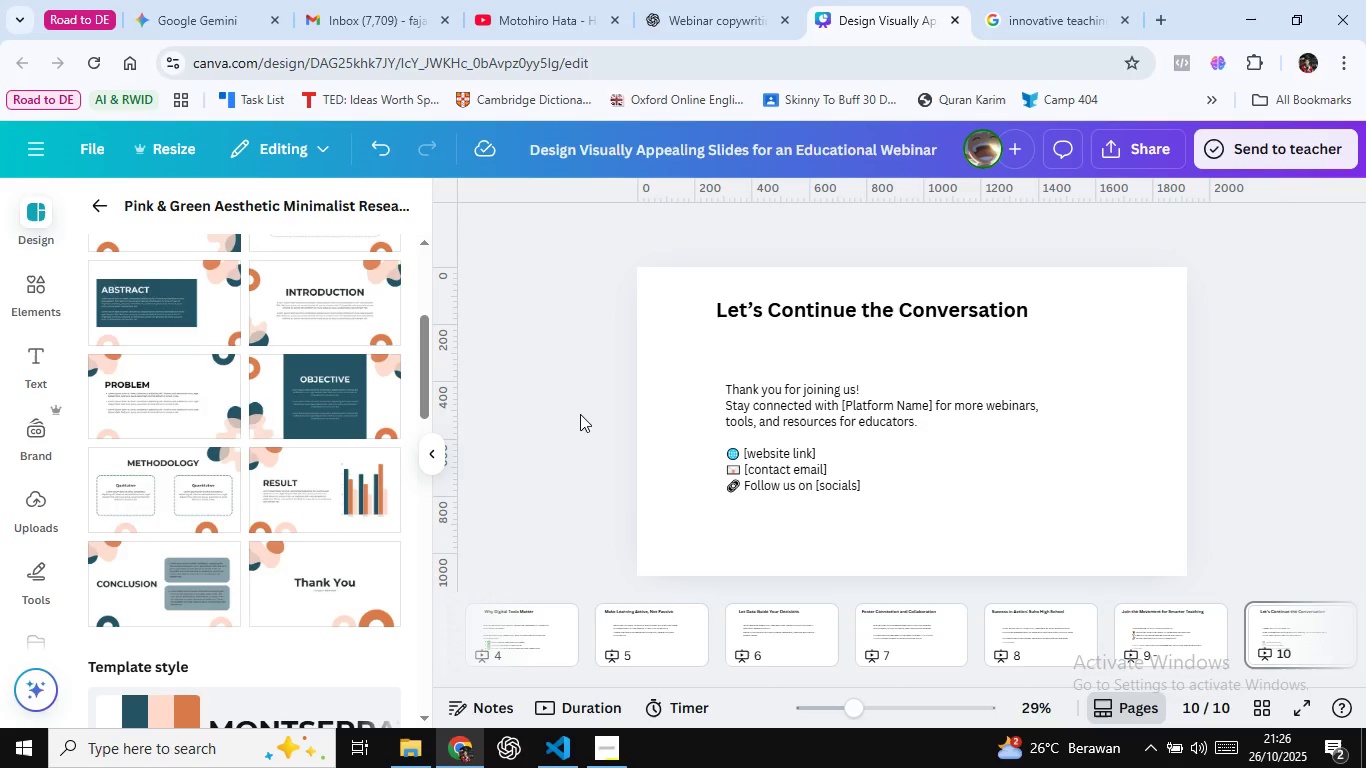 
wait(20.67)
 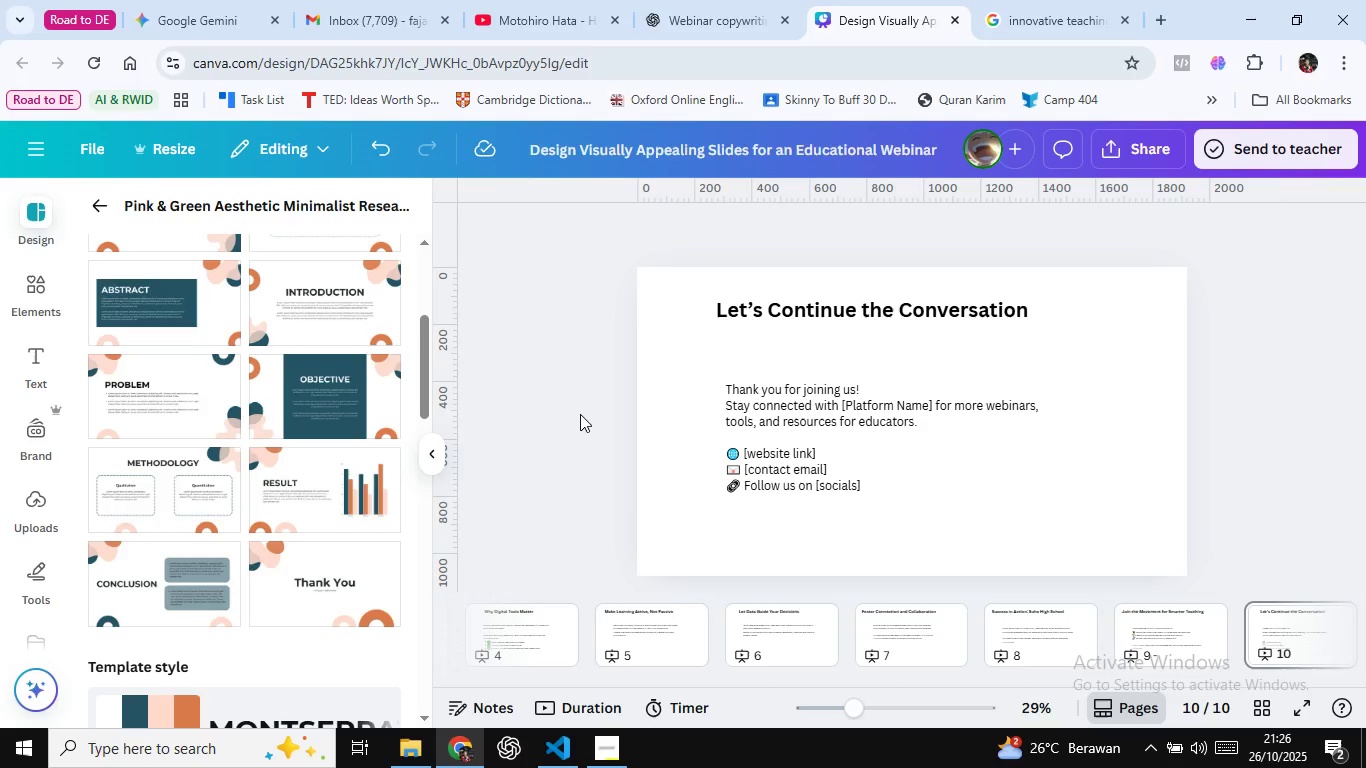 
left_click([587, 409])
 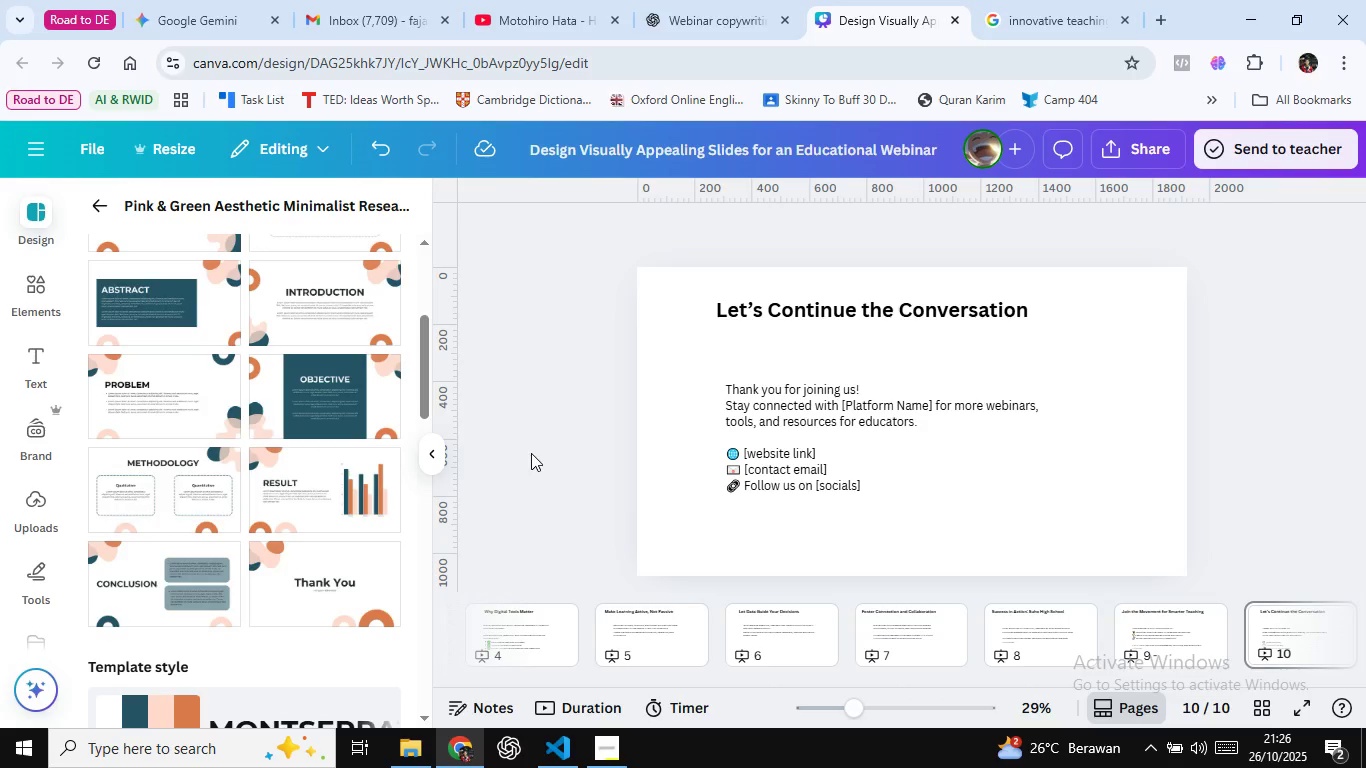 
wait(19.98)
 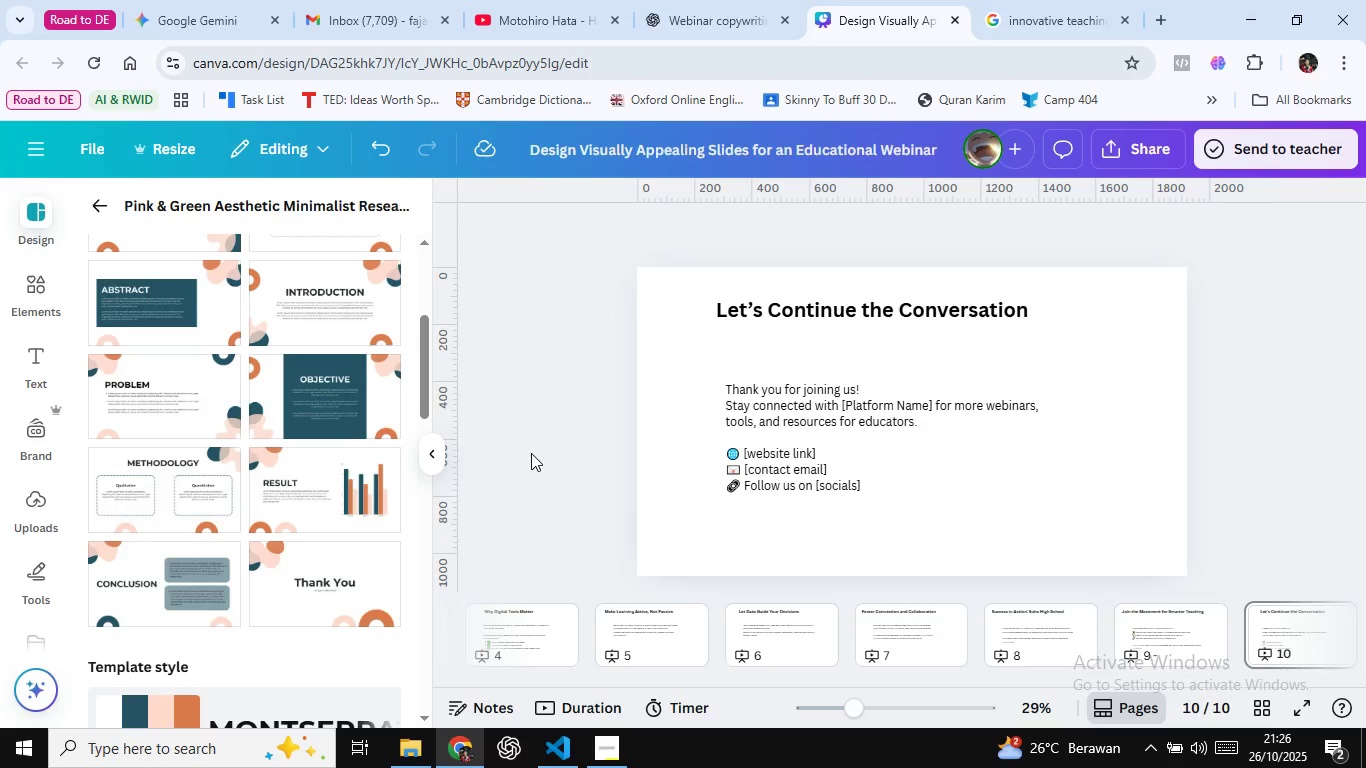 
left_click([530, 443])
 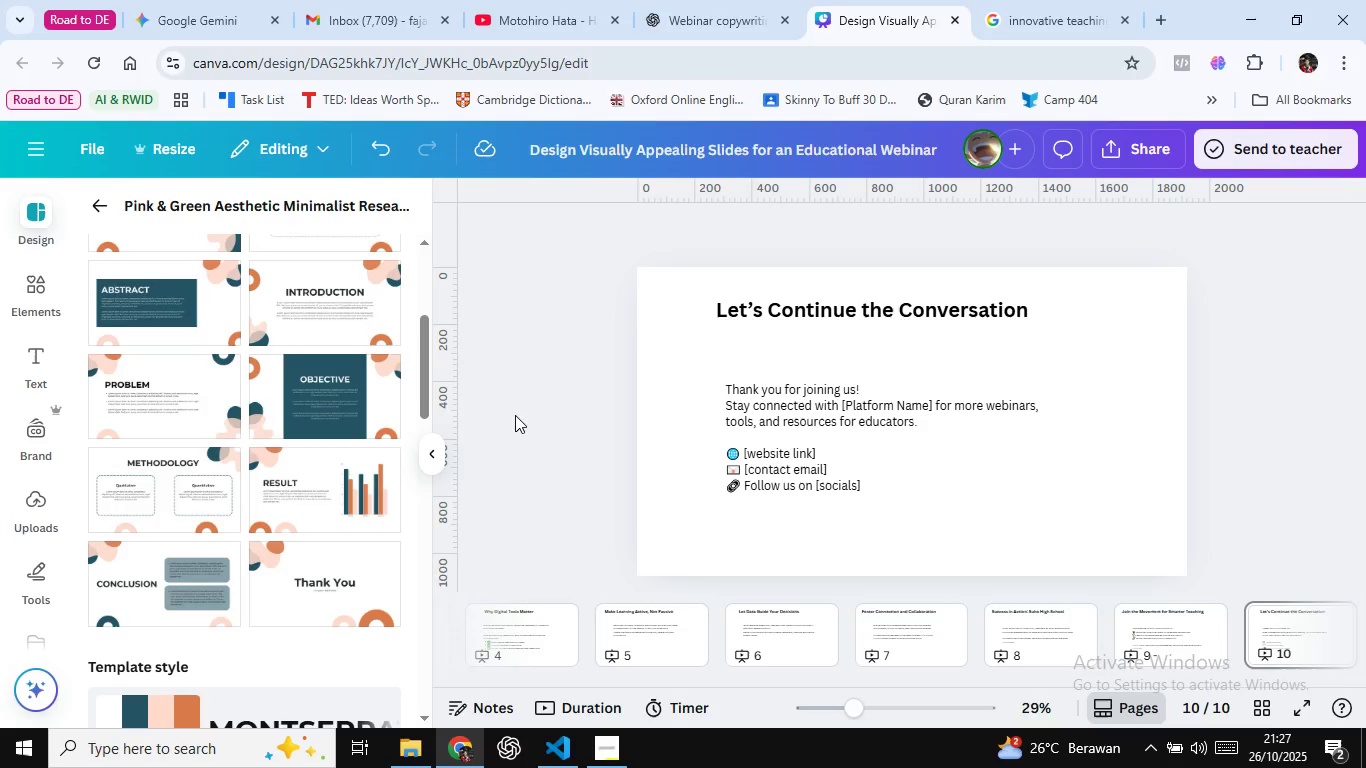 
wait(17.84)
 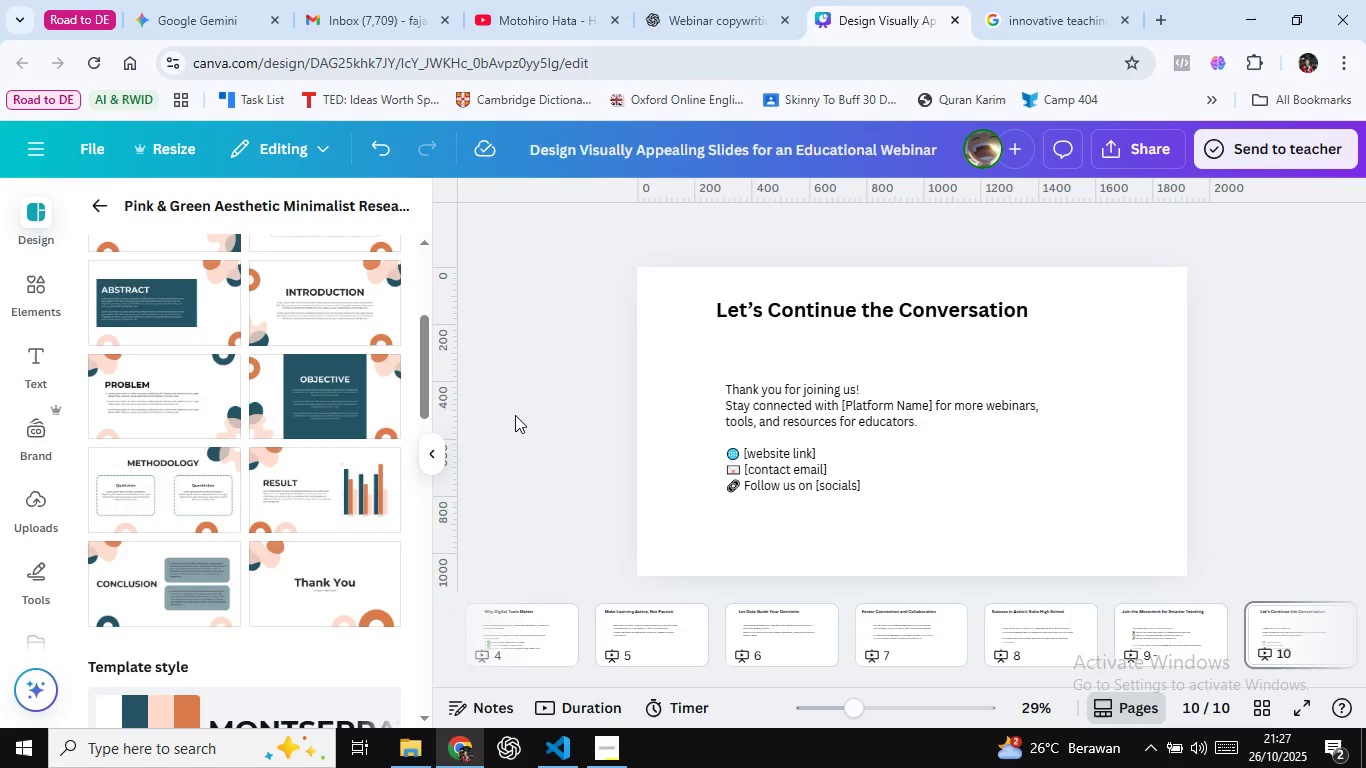 
left_click([552, 427])
 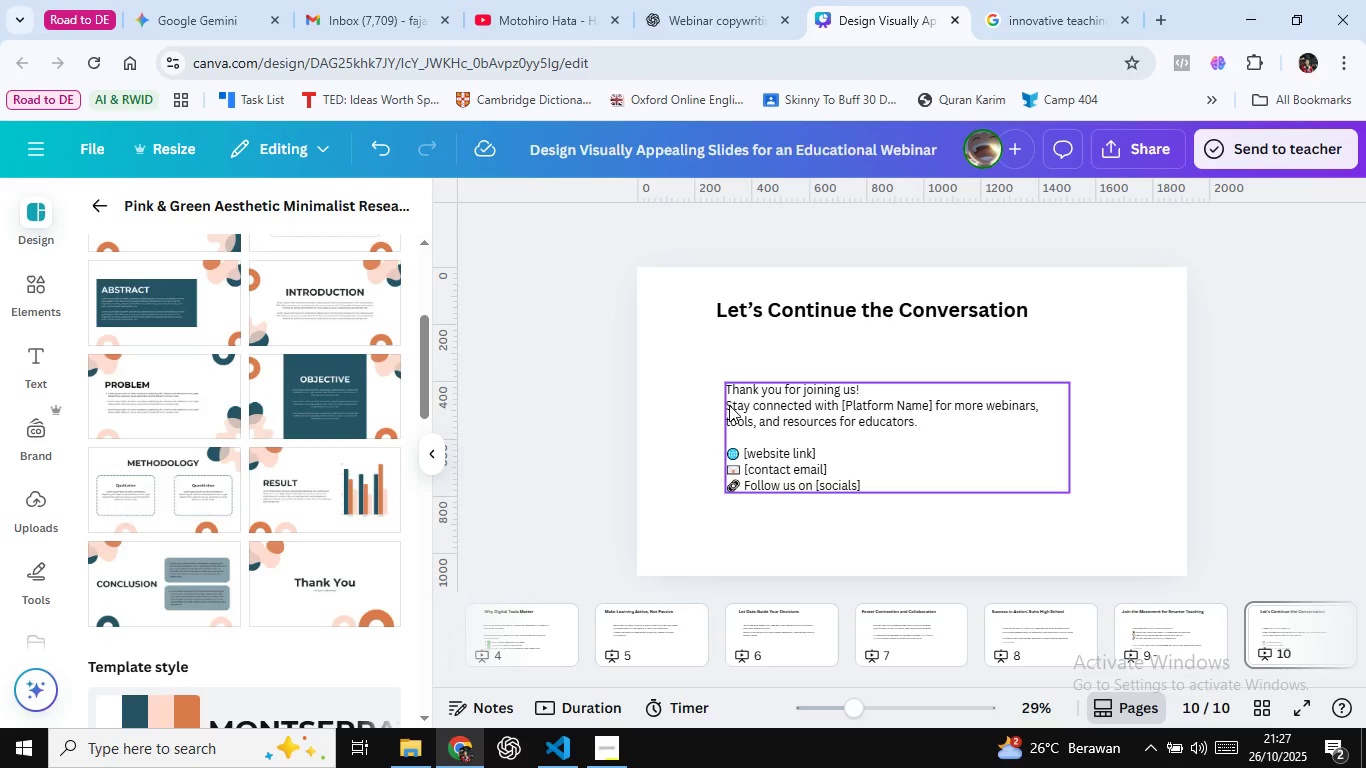 
left_click([729, 405])
 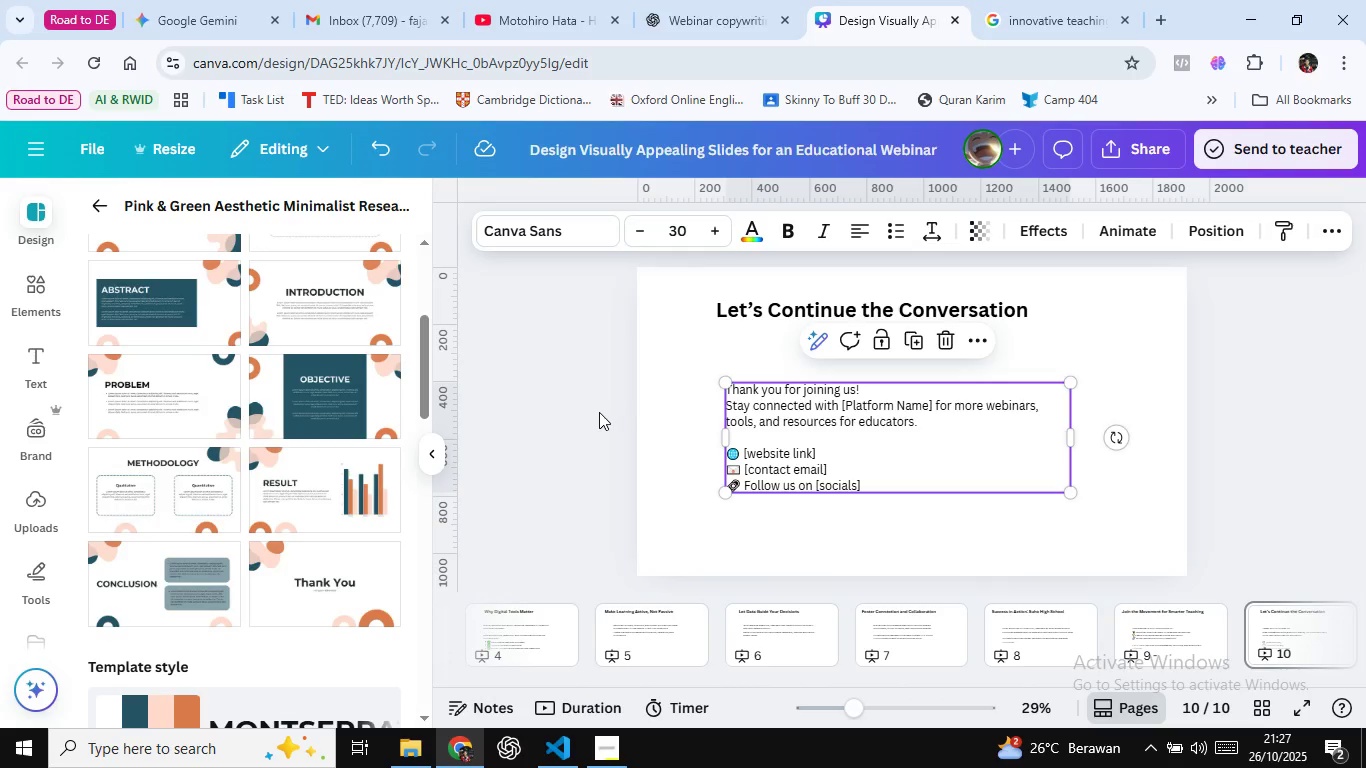 
left_click([605, 412])
 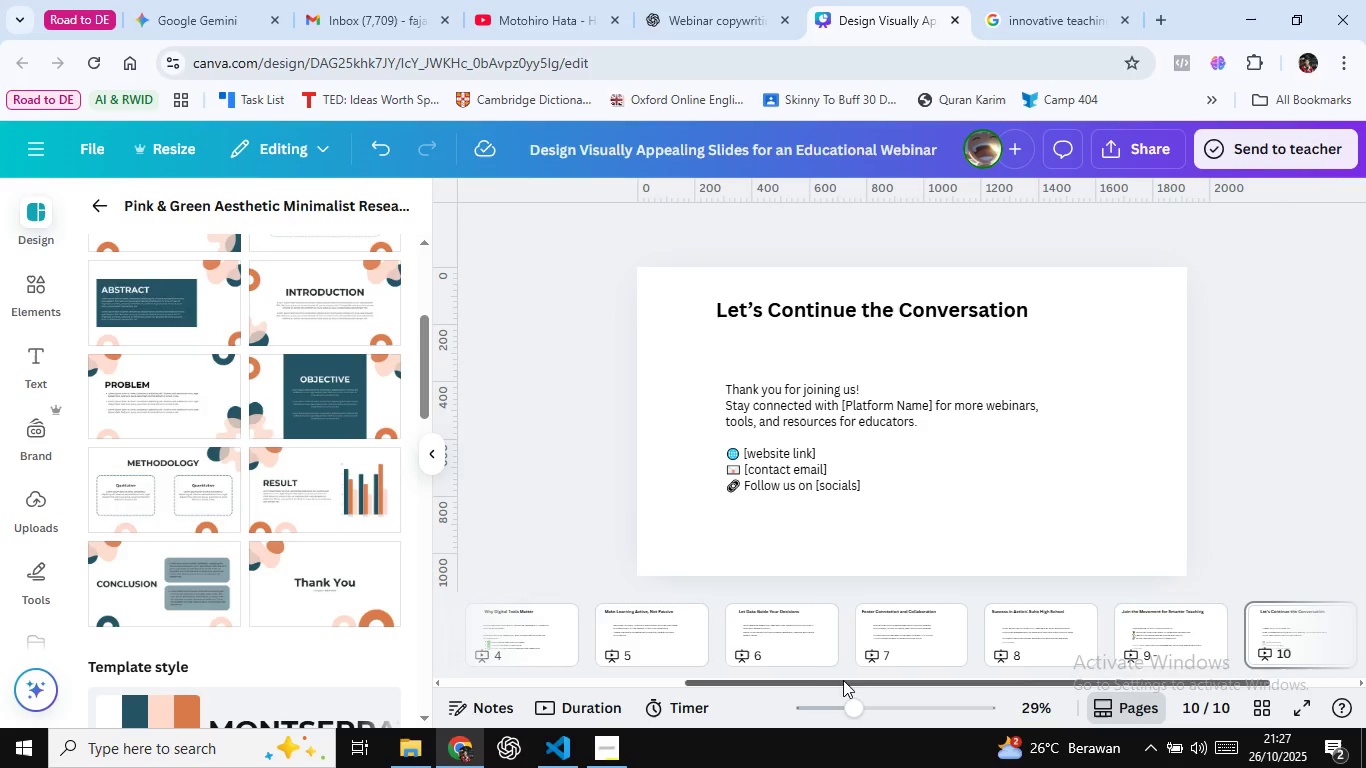 
mouse_move([583, 669])
 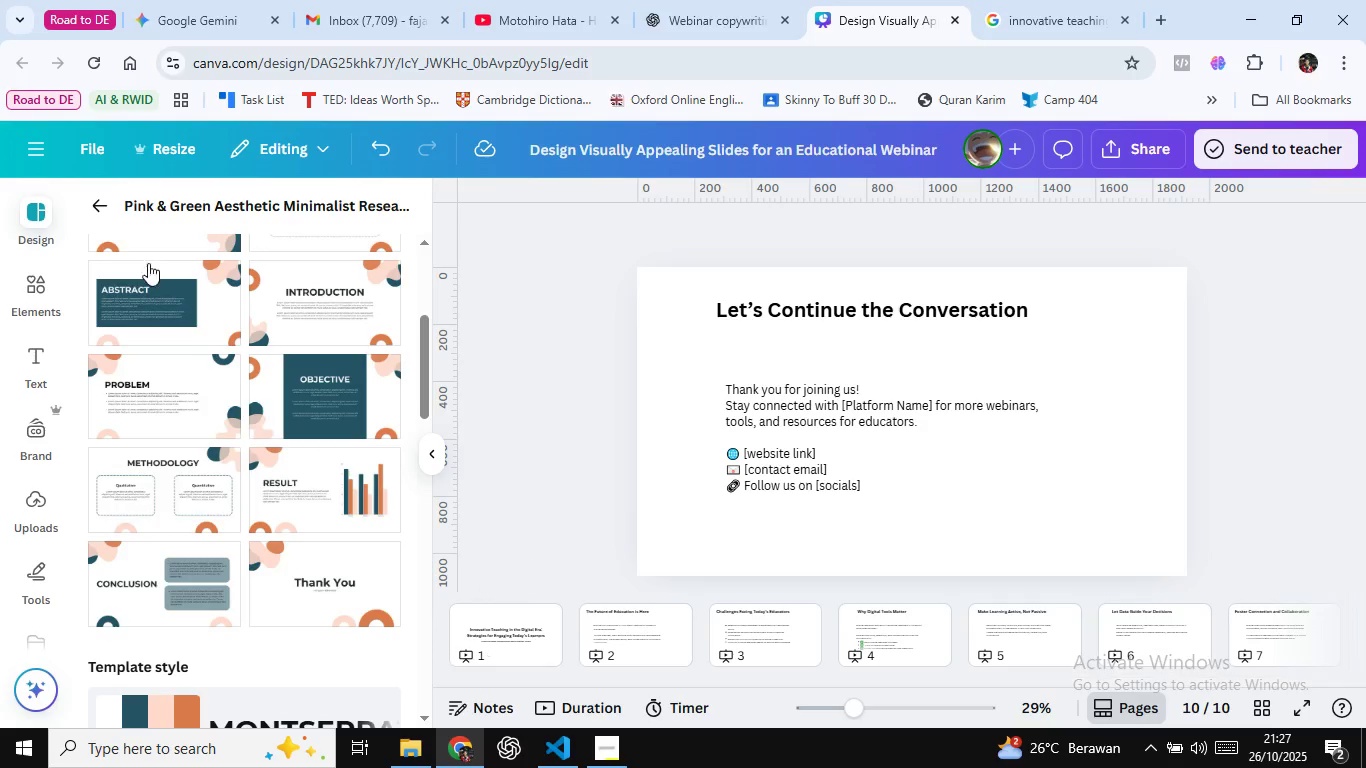 
left_click([100, 203])
 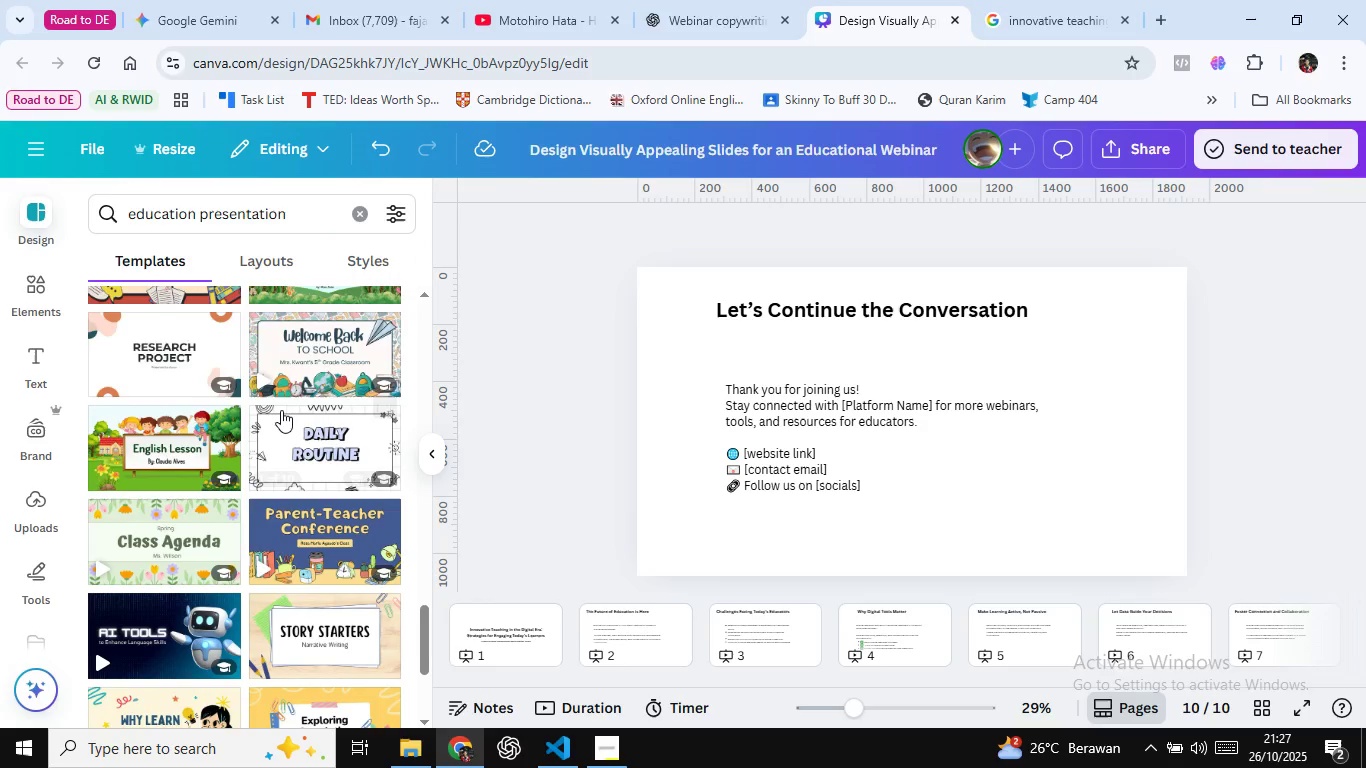 
scroll: coordinate [308, 393], scroll_direction: down, amount: 8.0
 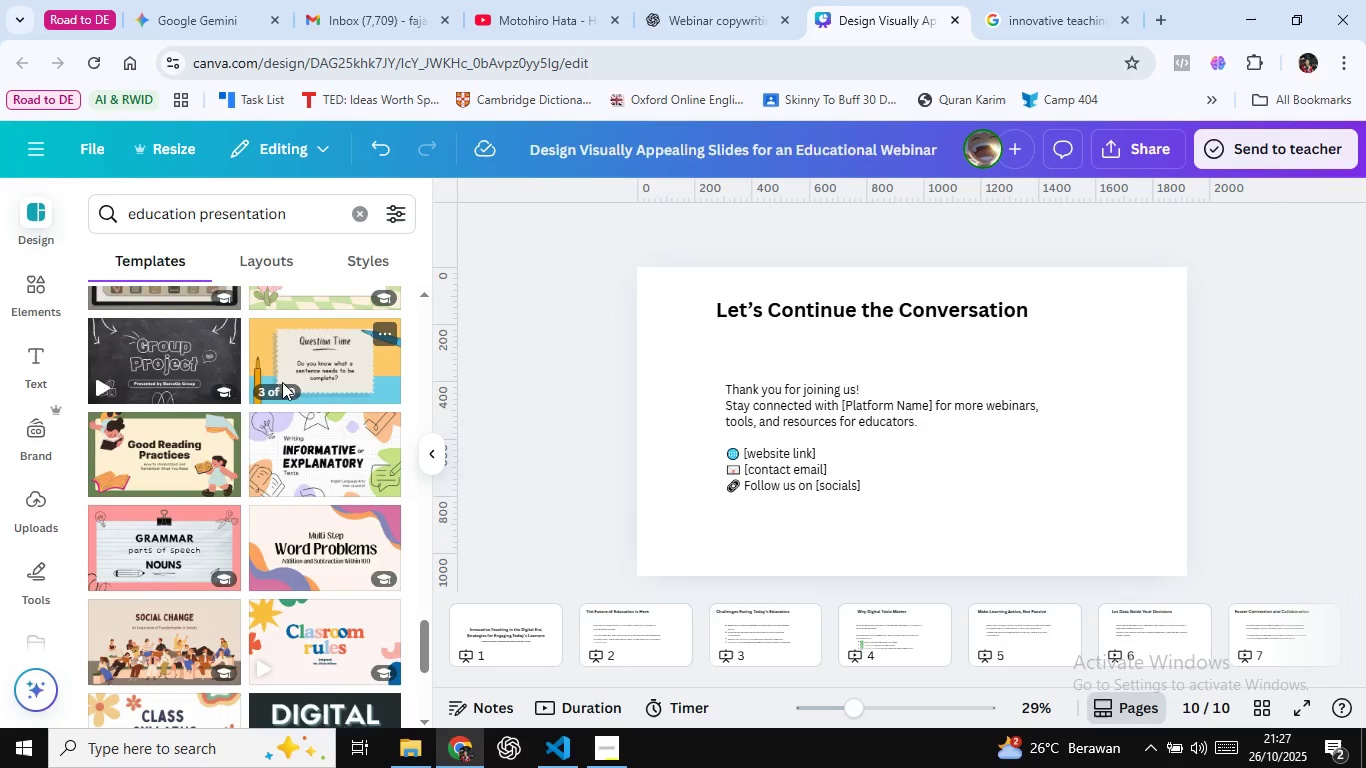 
left_click([213, 196])
 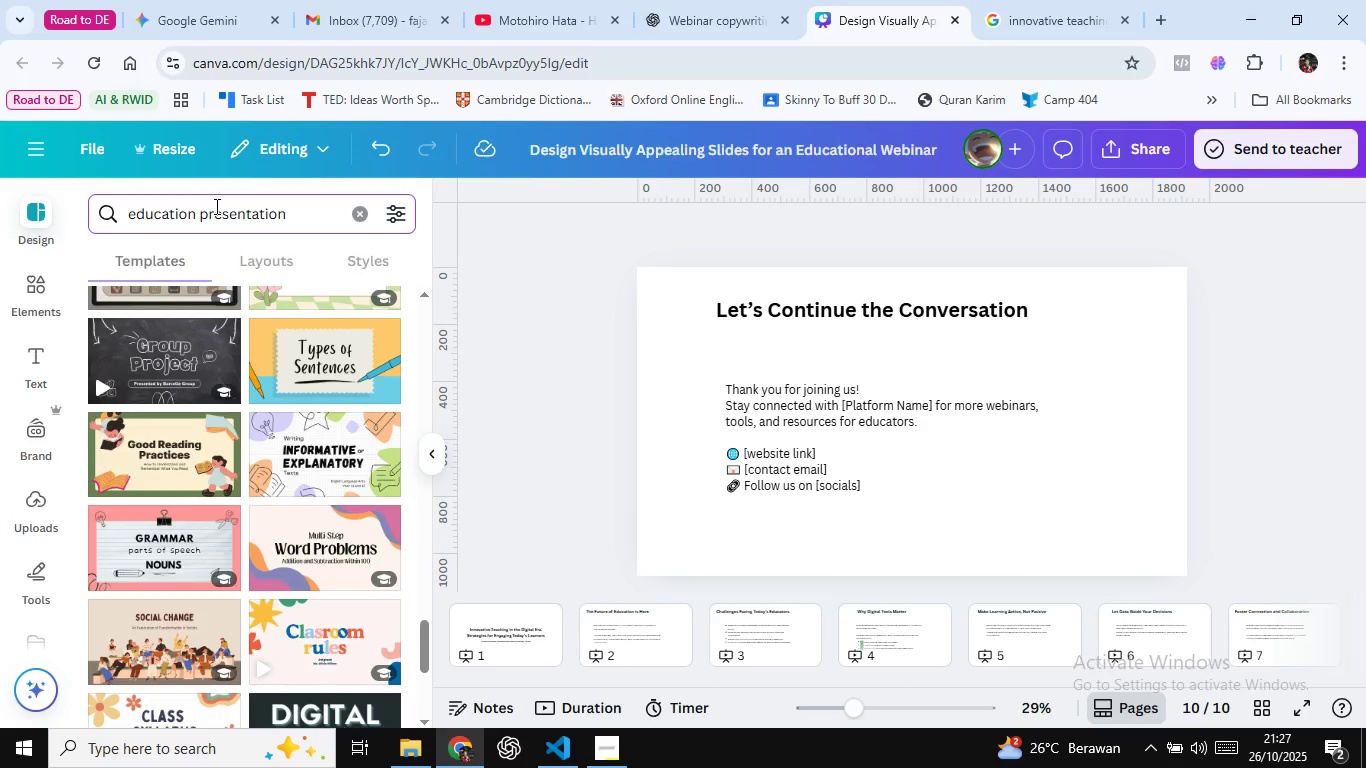 
left_click([215, 206])
 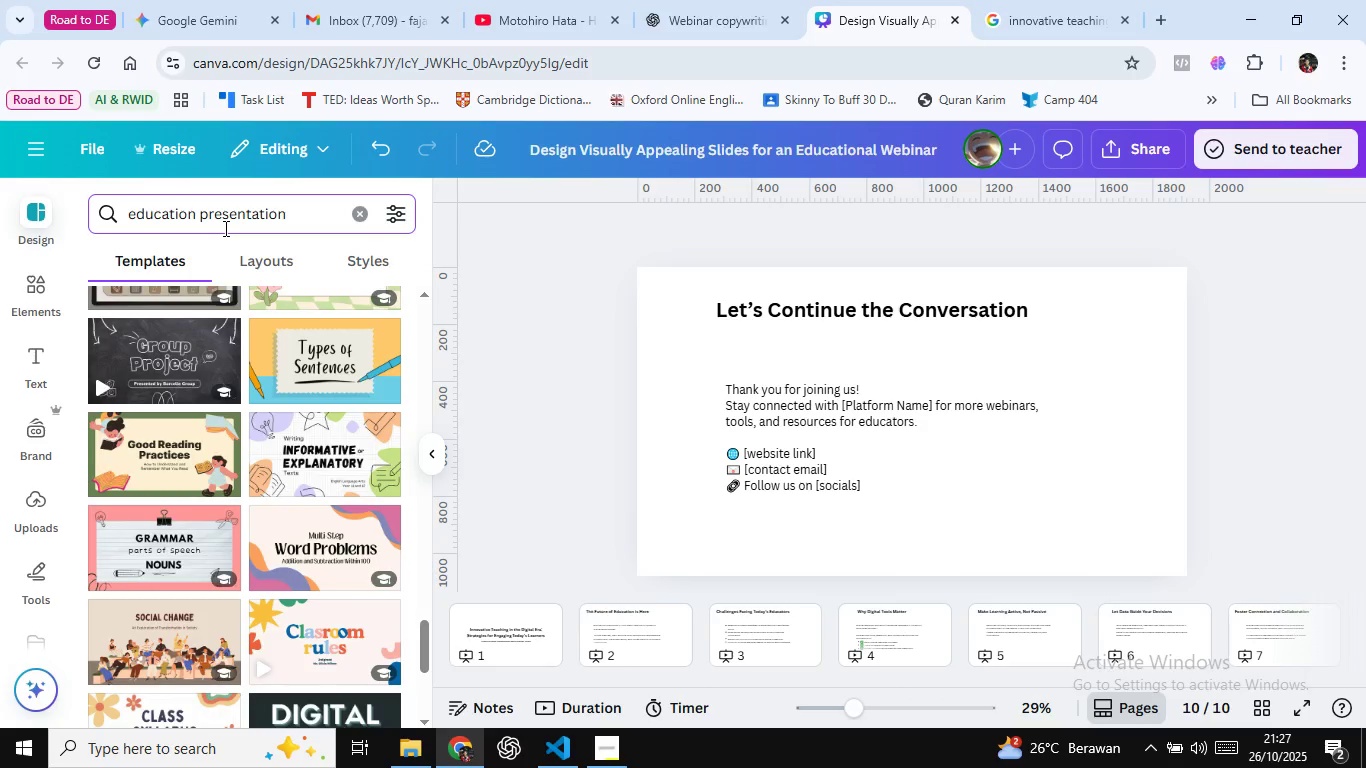 
left_click([224, 228])
 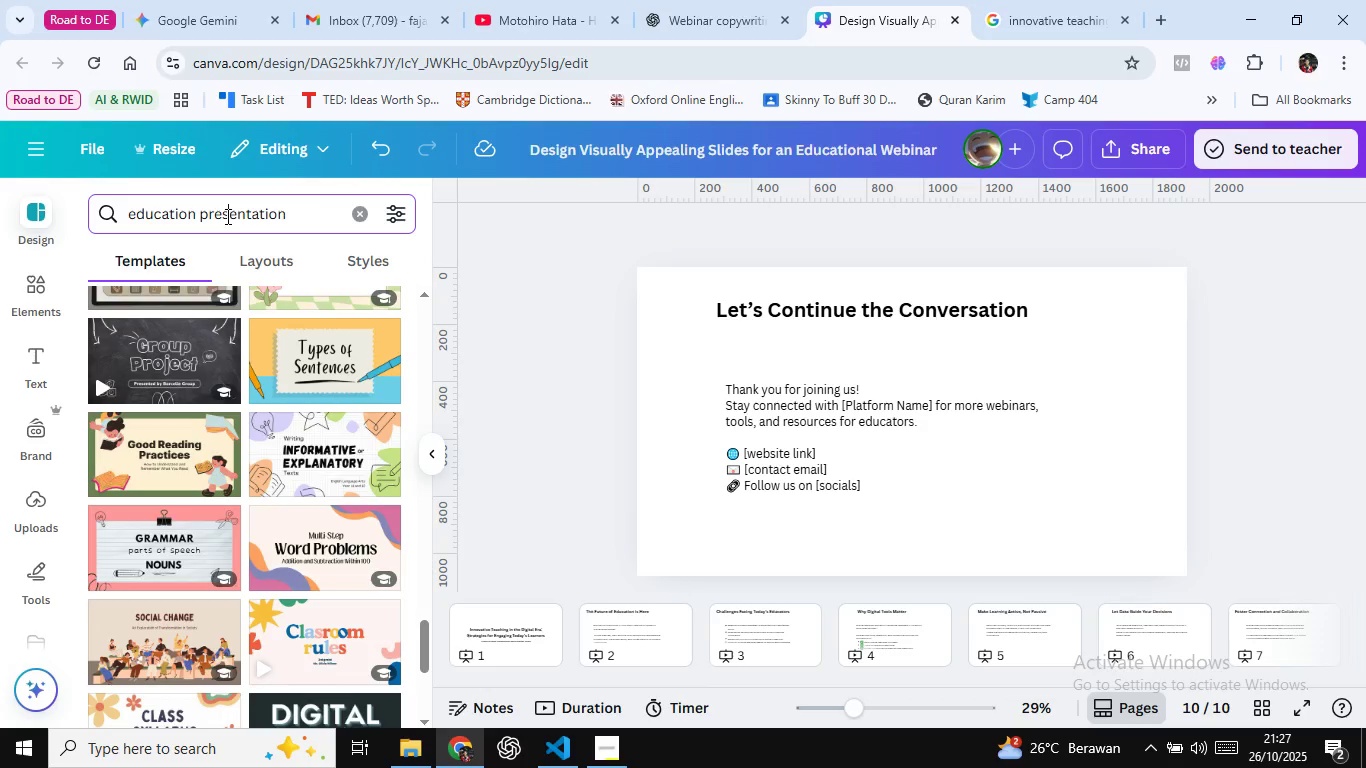 
left_click([226, 216])
 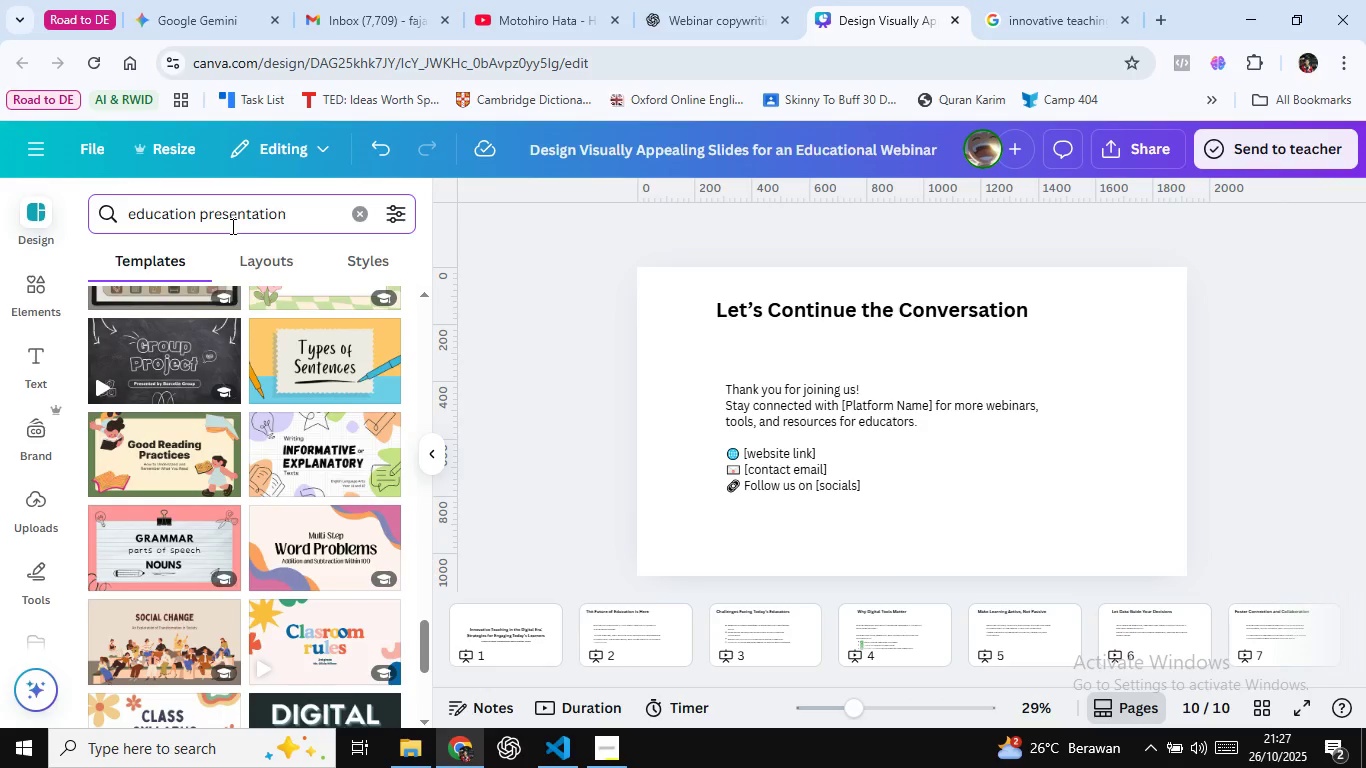 
key(Control+A)
 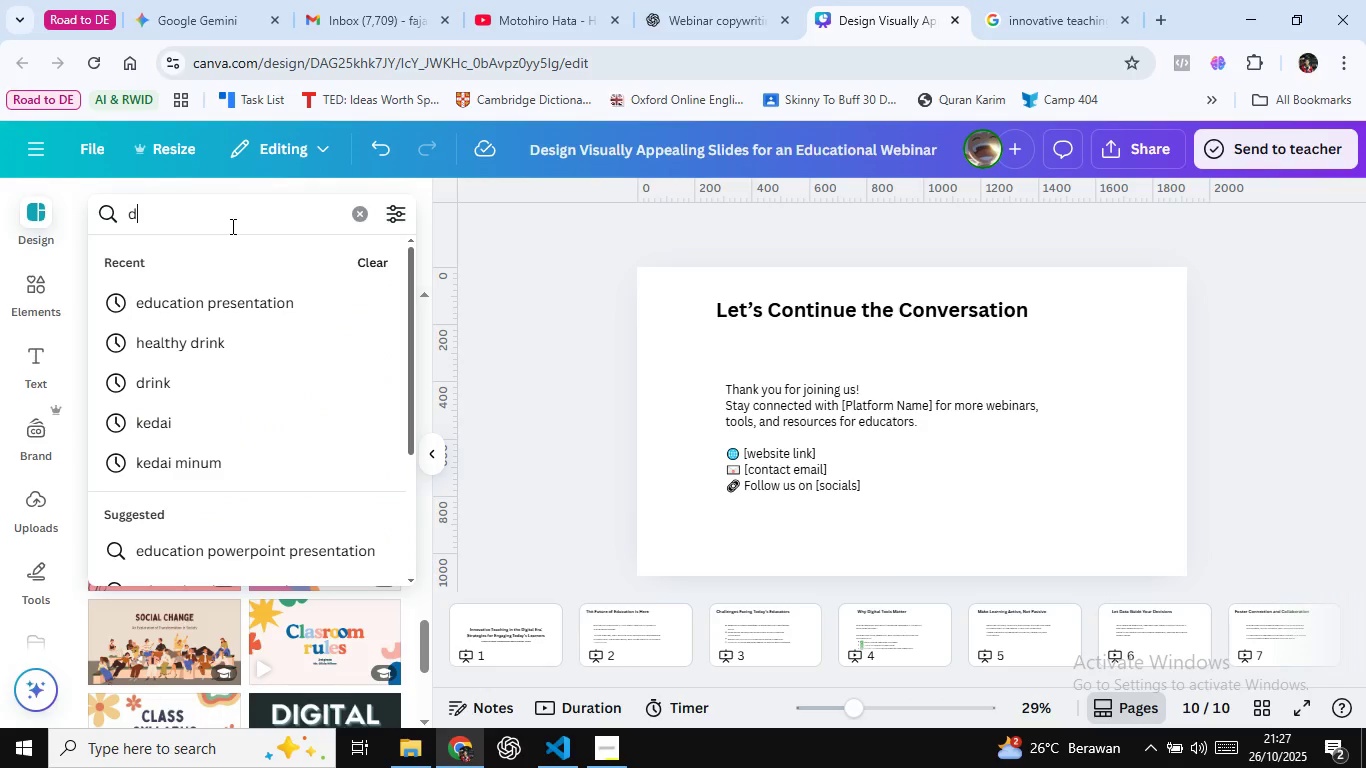 
type(digital education)
 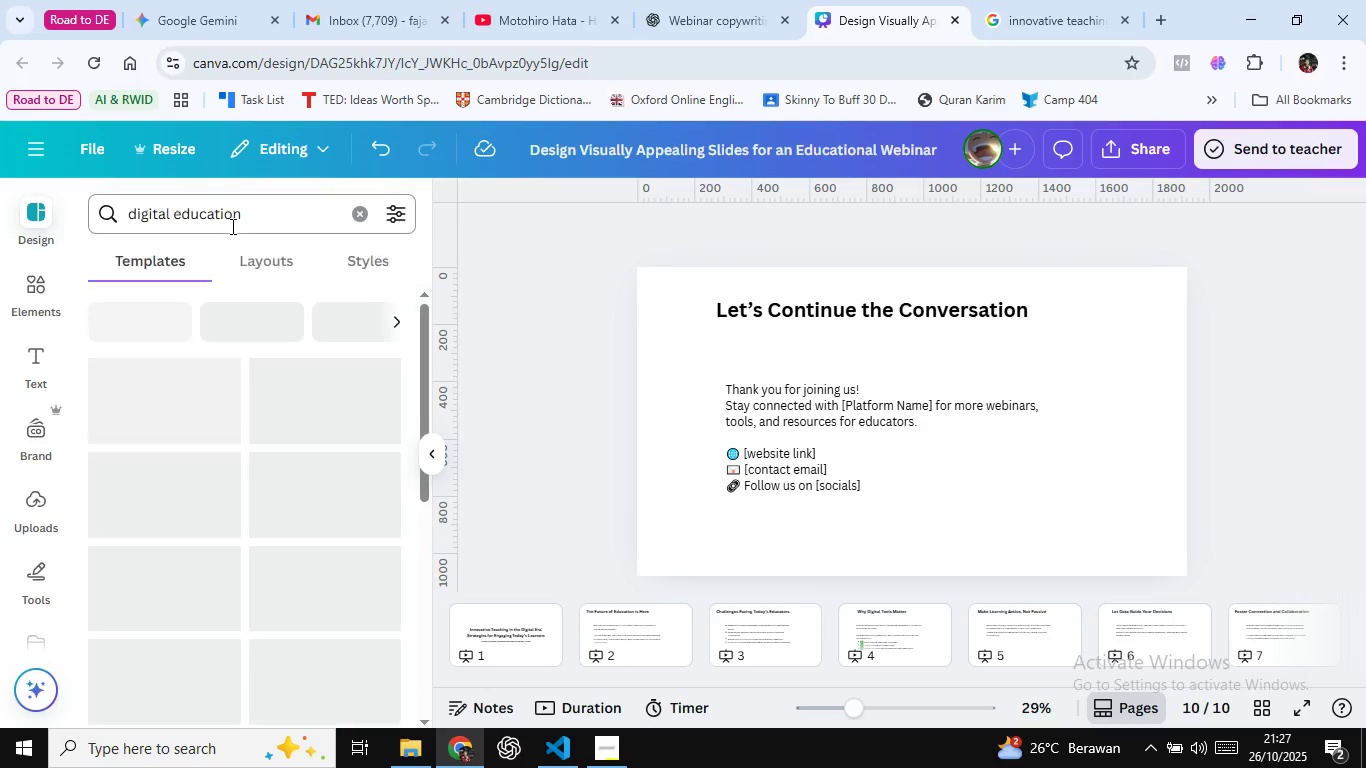 
key(Enter)
 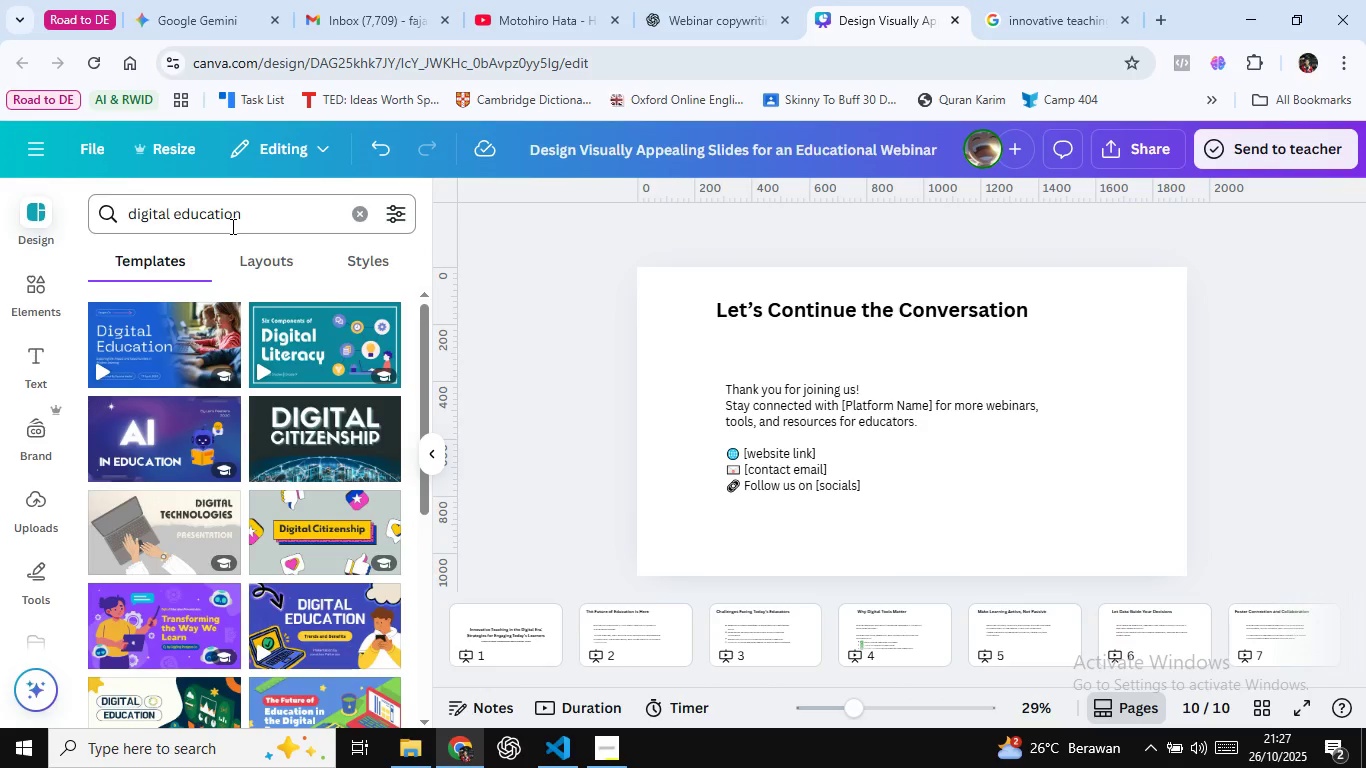 
scroll: coordinate [288, 521], scroll_direction: down, amount: 12.0
 